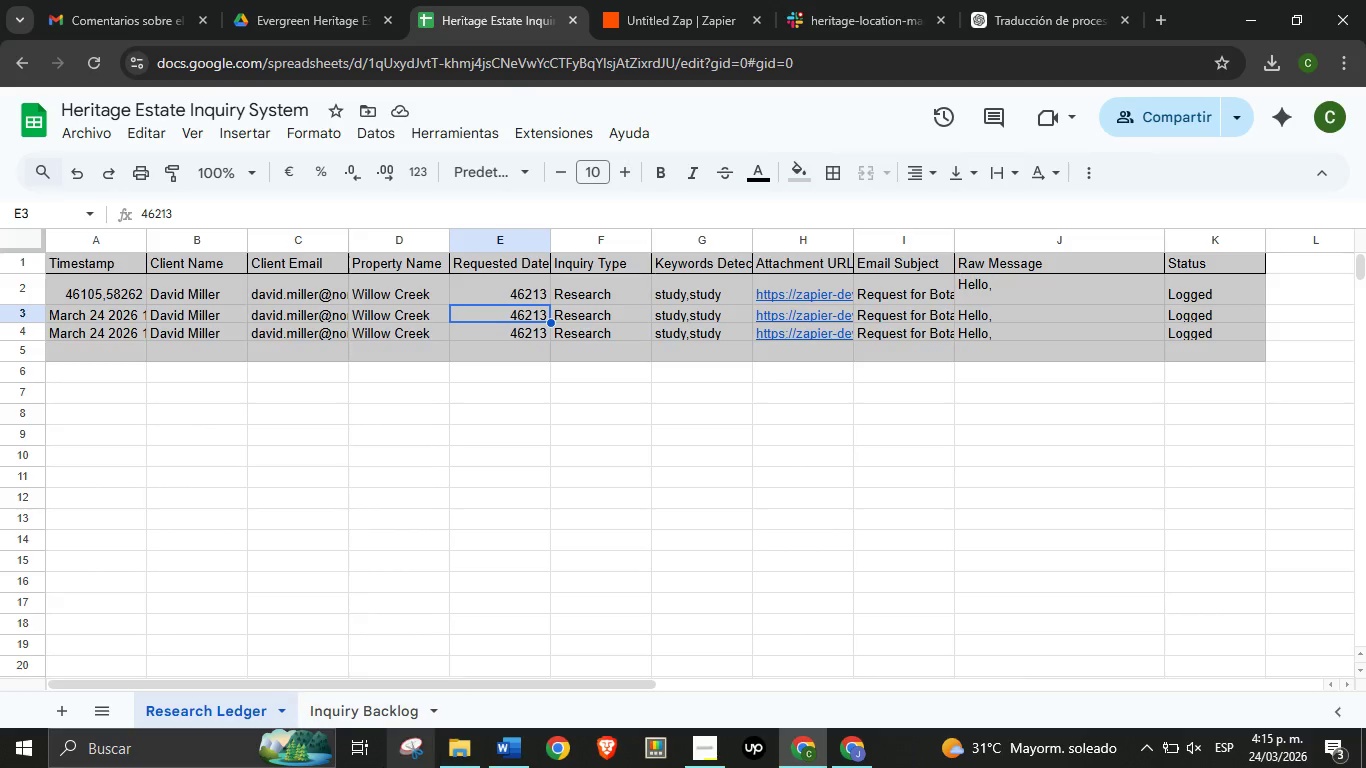 
left_click([645, 0])
 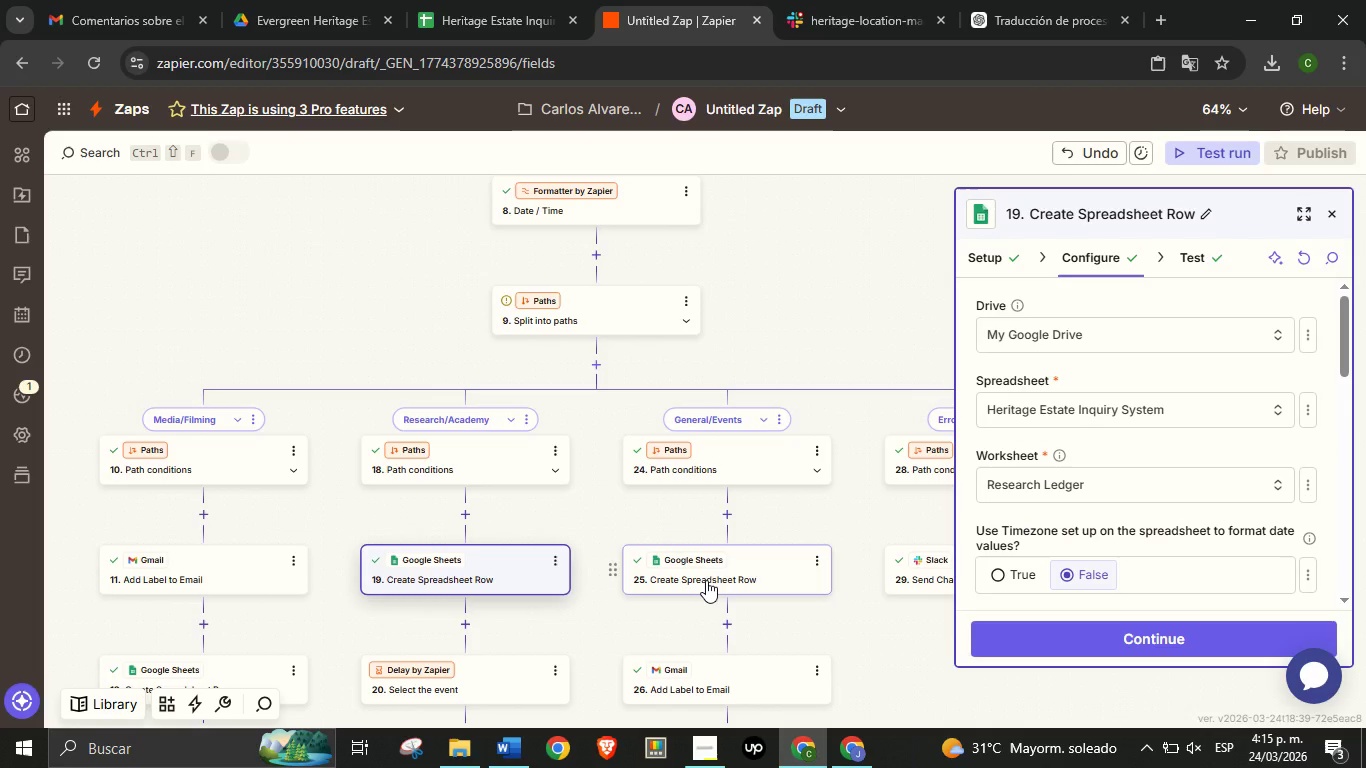 
wait(5.34)
 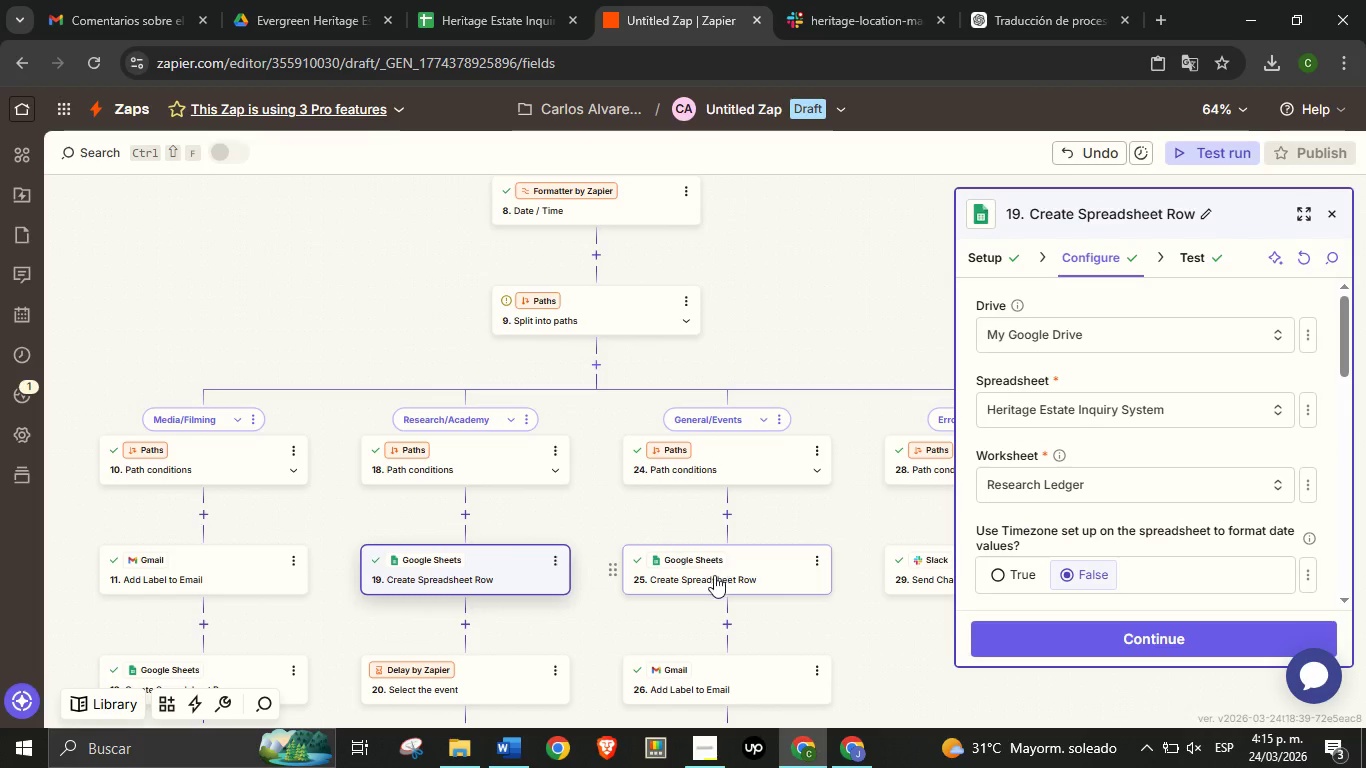 
left_click([706, 580])
 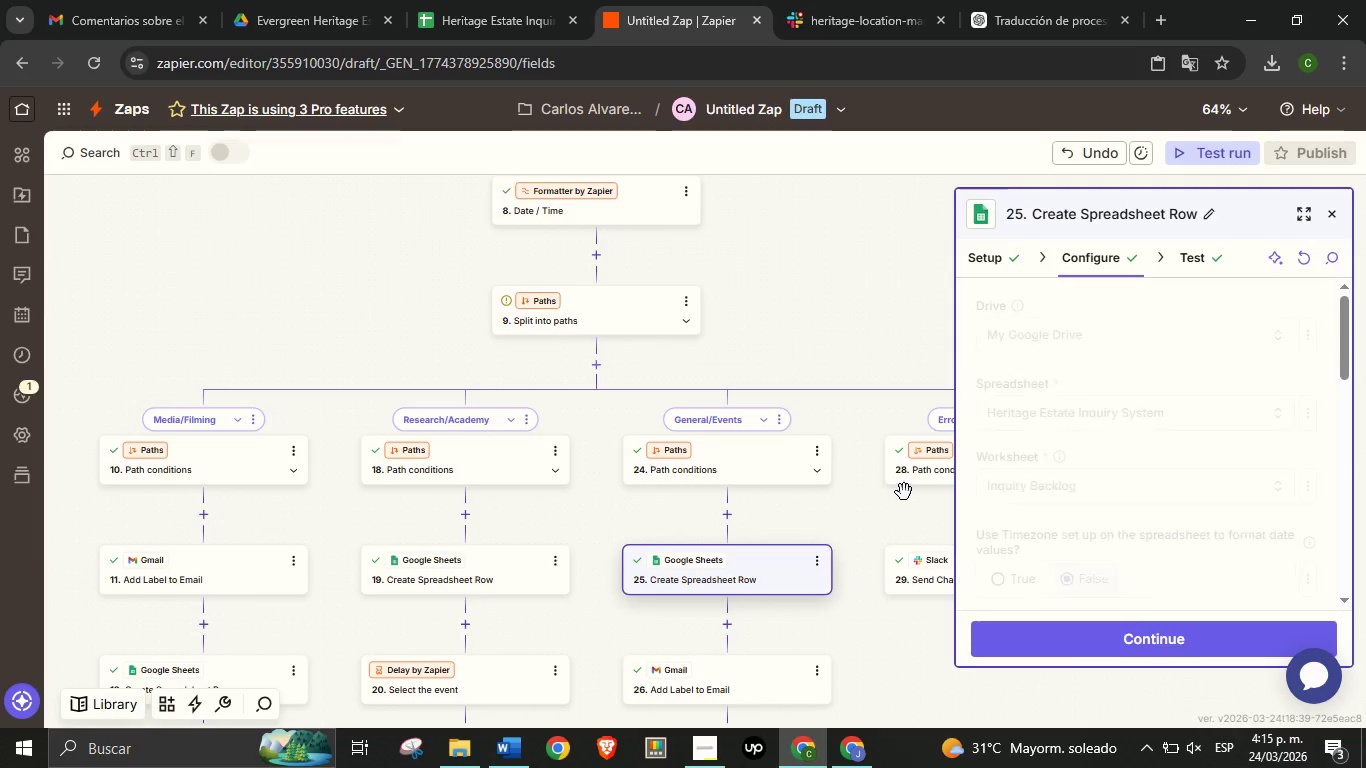 
scroll: coordinate [1084, 482], scroll_direction: down, amount: 6.0
 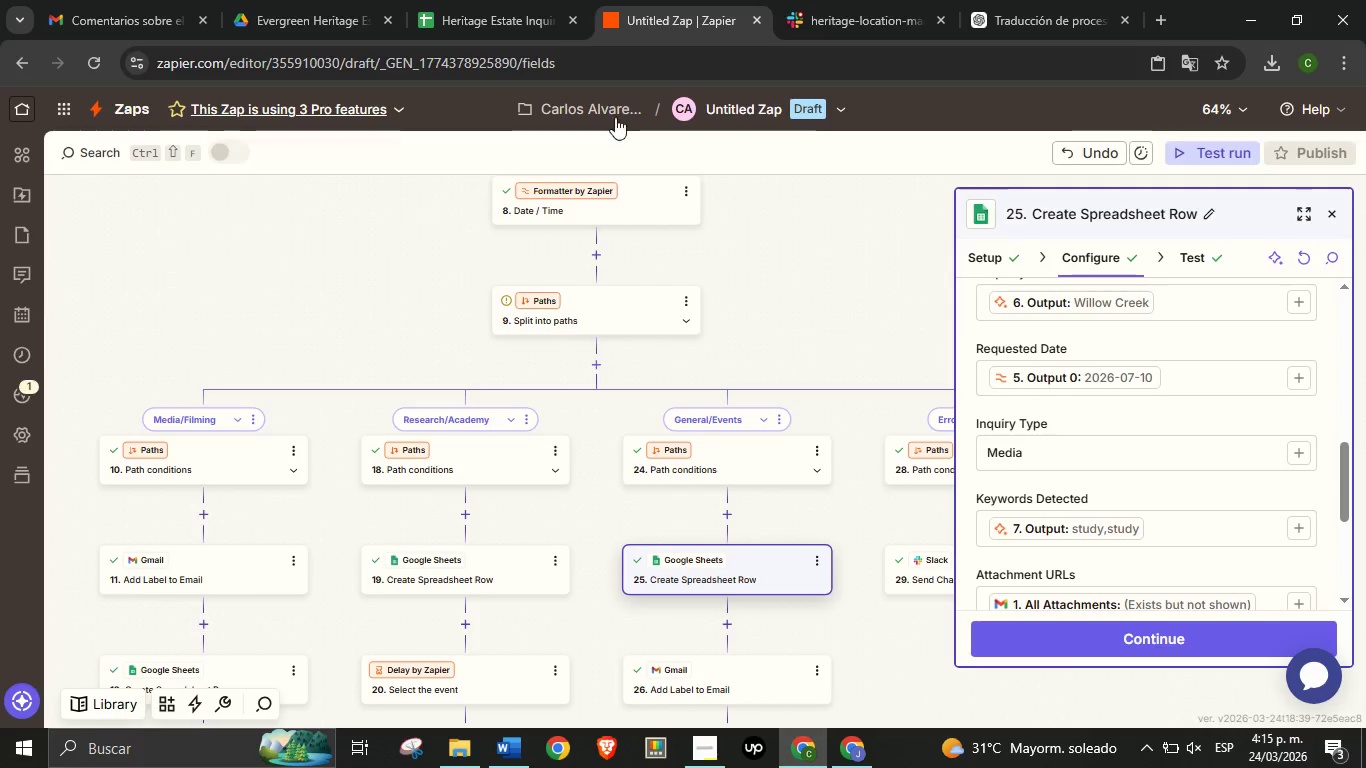 
left_click([484, 0])
 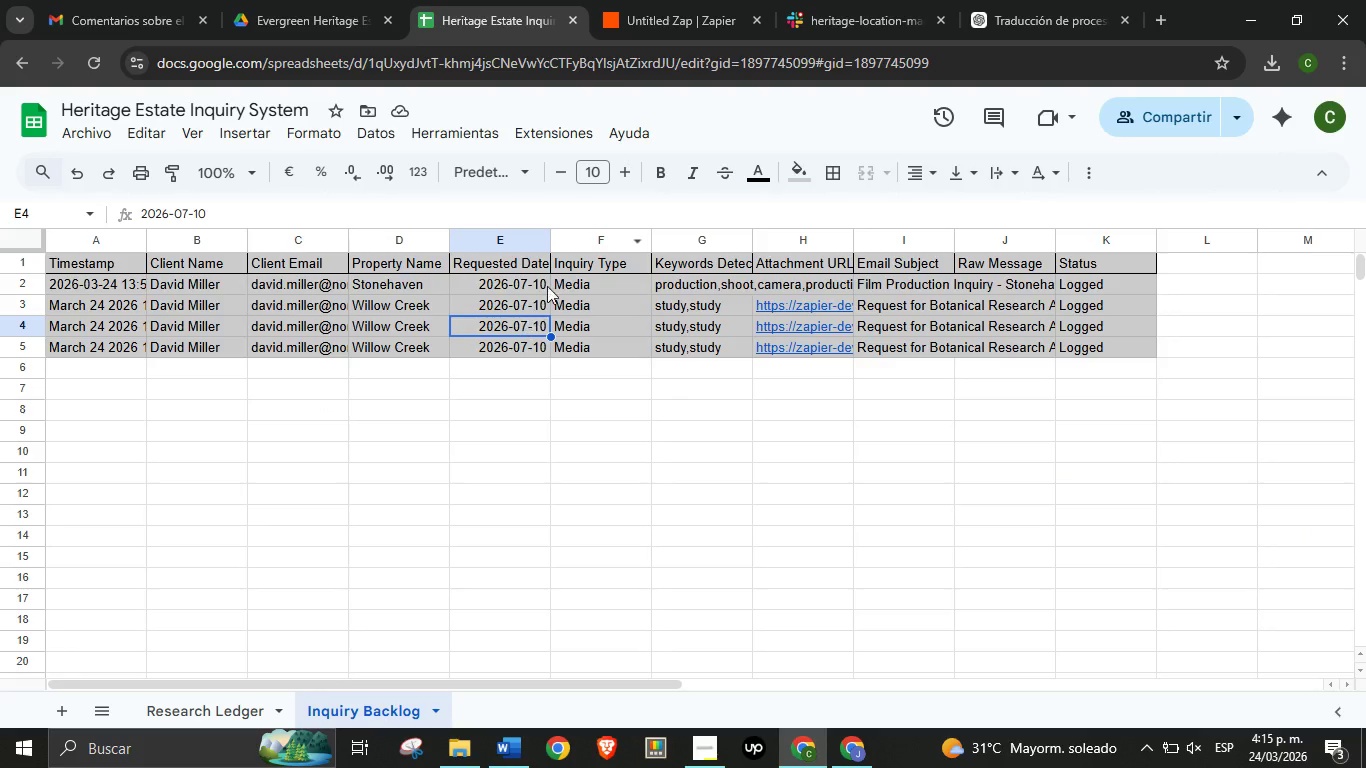 
left_click([505, 264])
 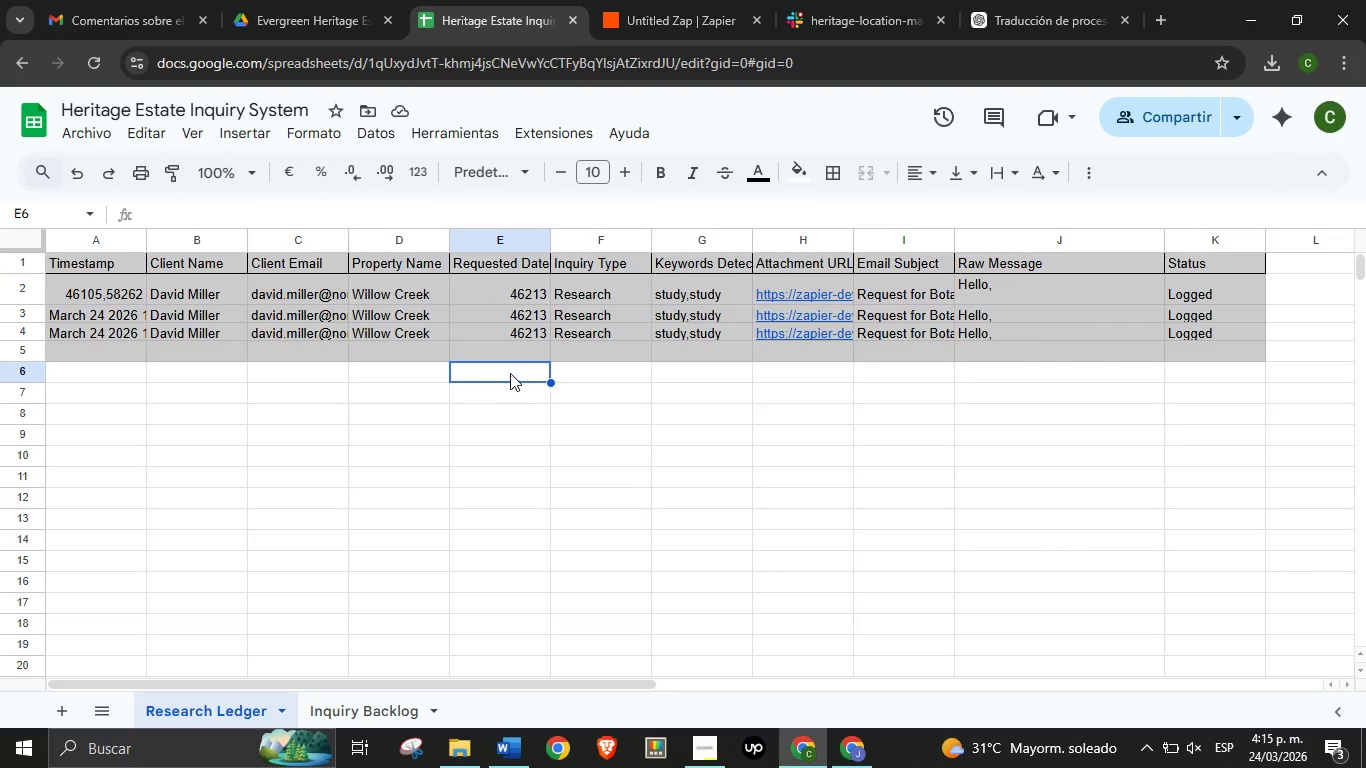 
wait(6.86)
 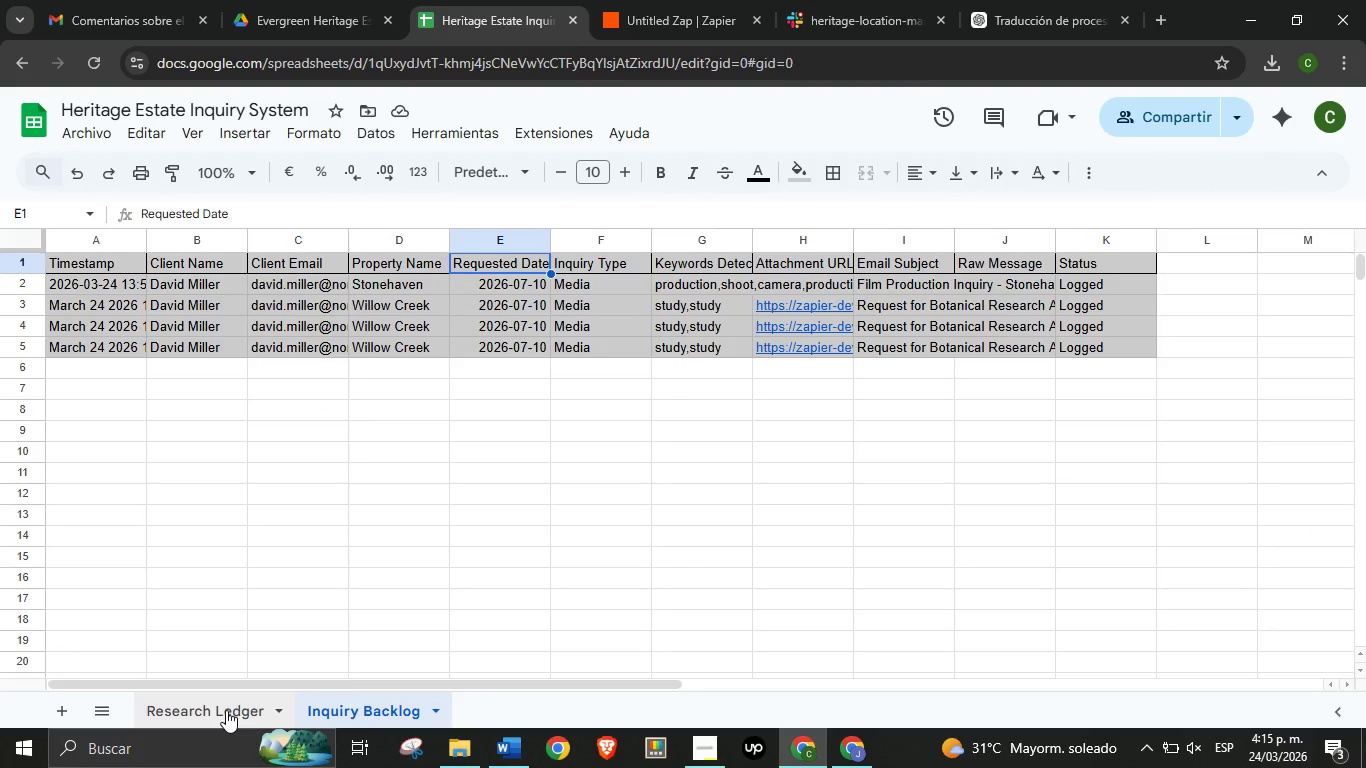 
left_click([481, 240])
 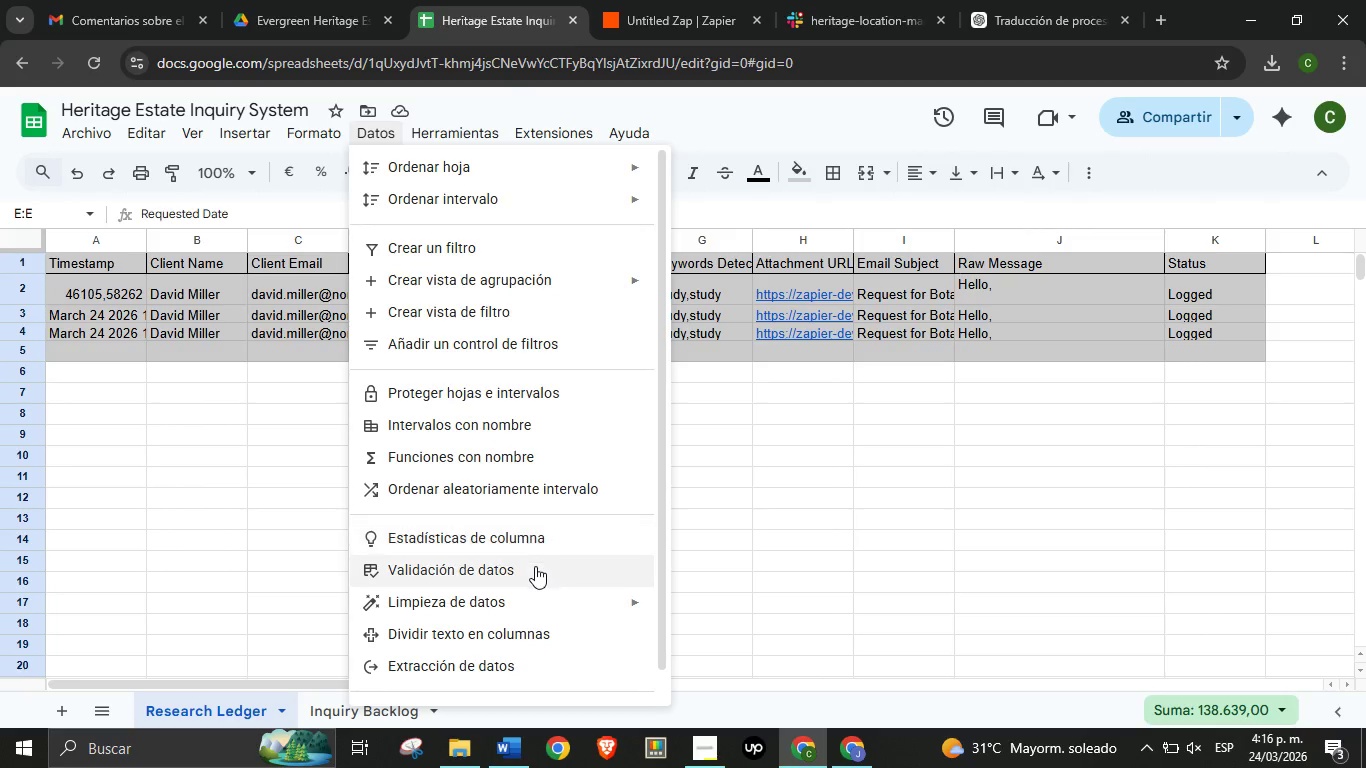 
wait(5.53)
 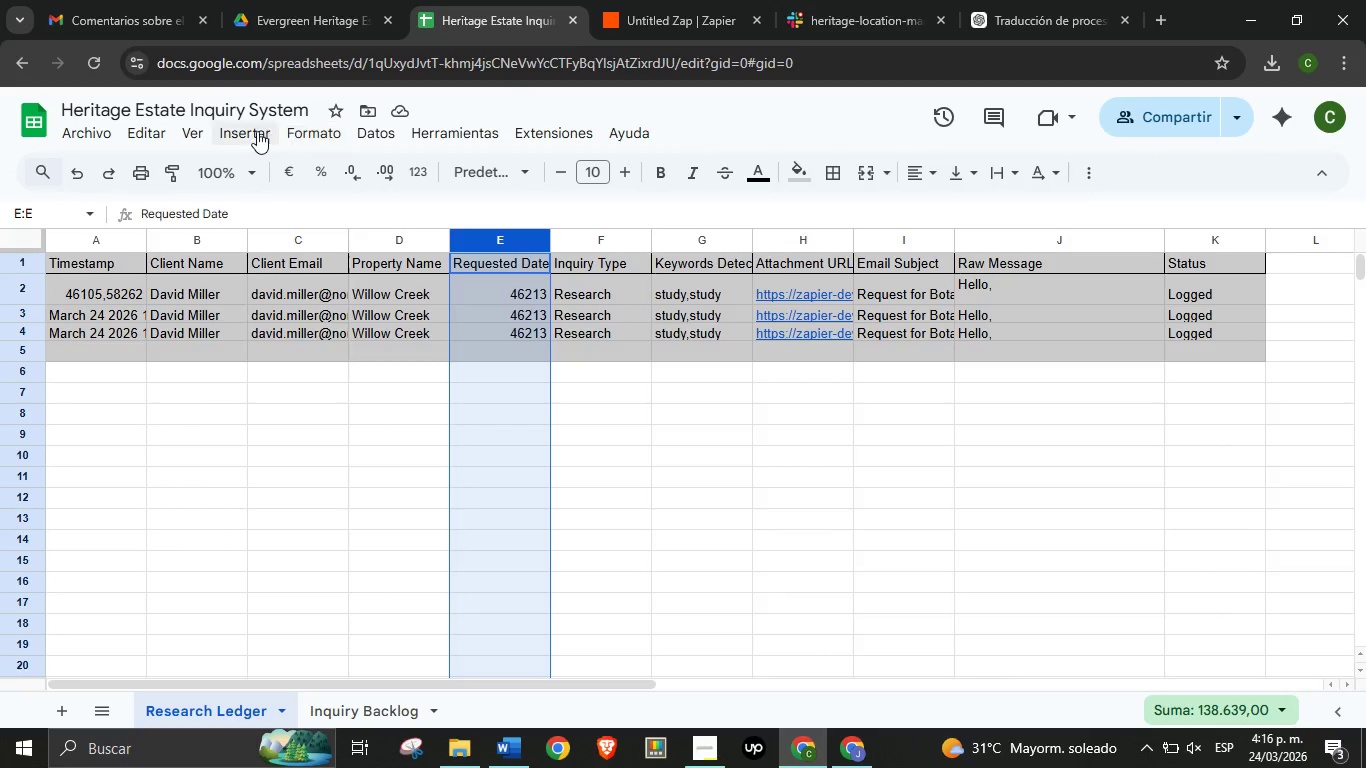 
scroll: coordinate [507, 413], scroll_direction: down, amount: 2.0
 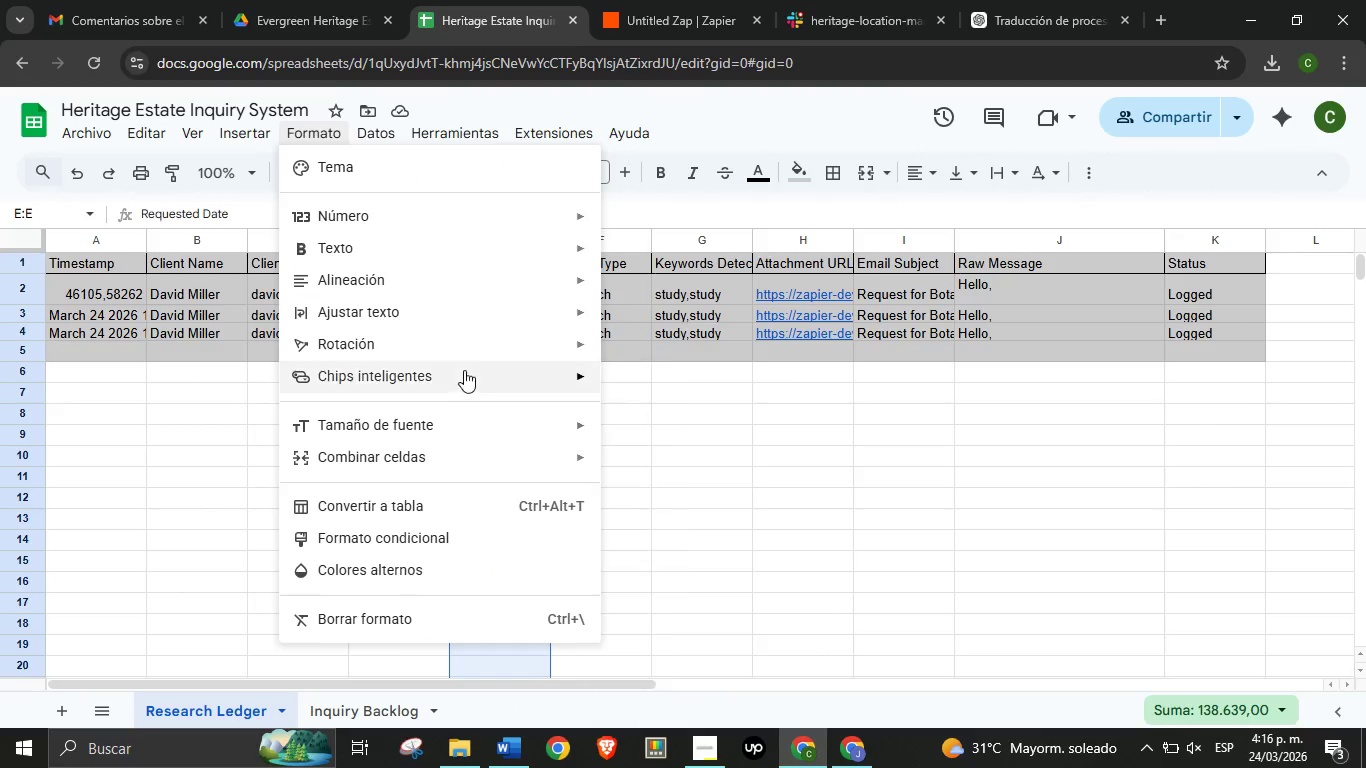 
wait(5.42)
 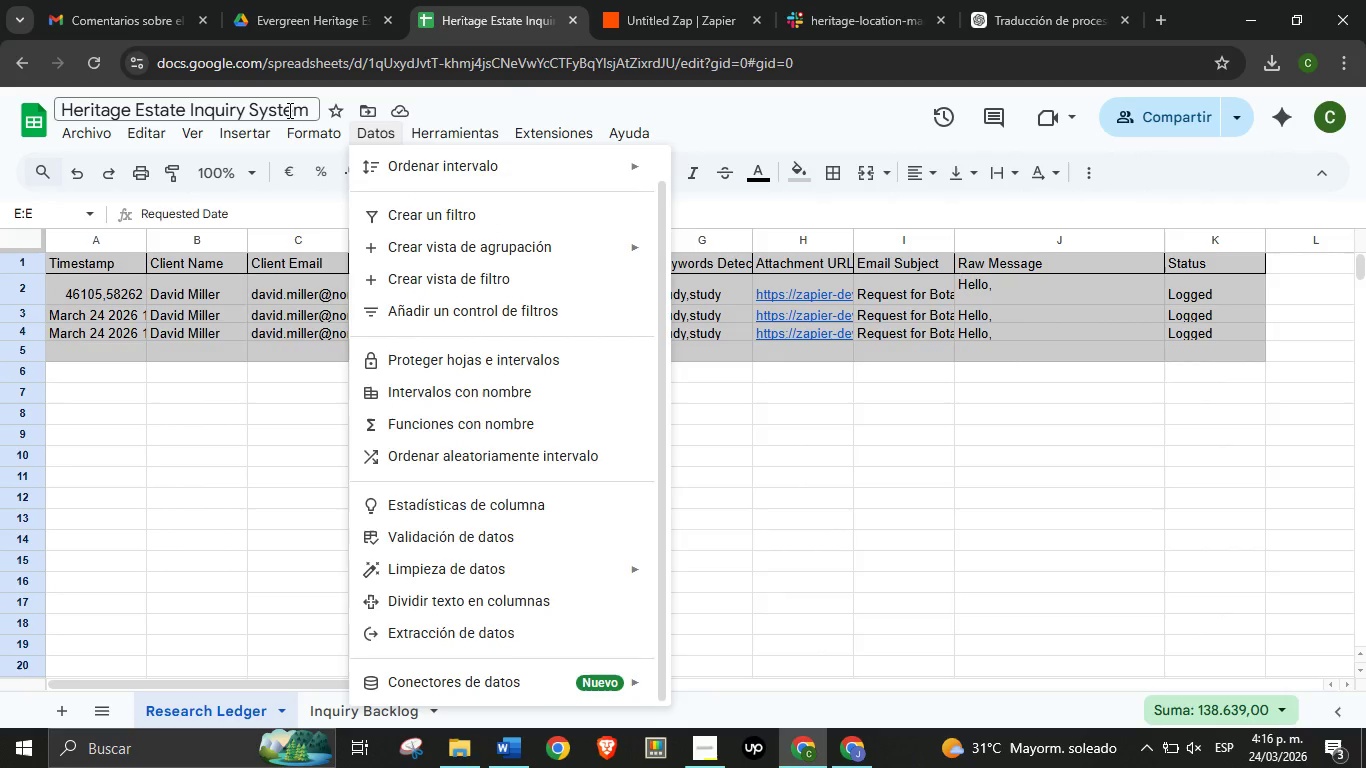 
mouse_move([502, 216])
 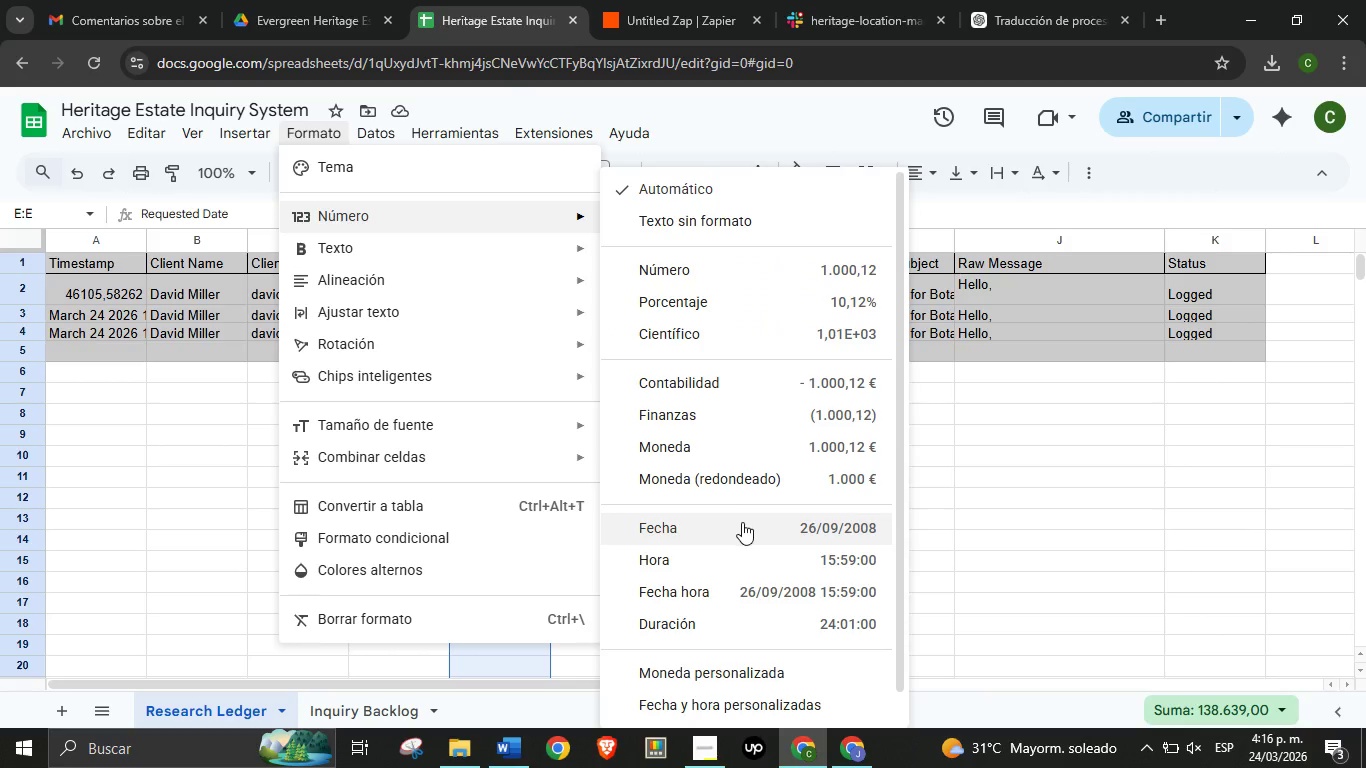 
left_click([742, 522])
 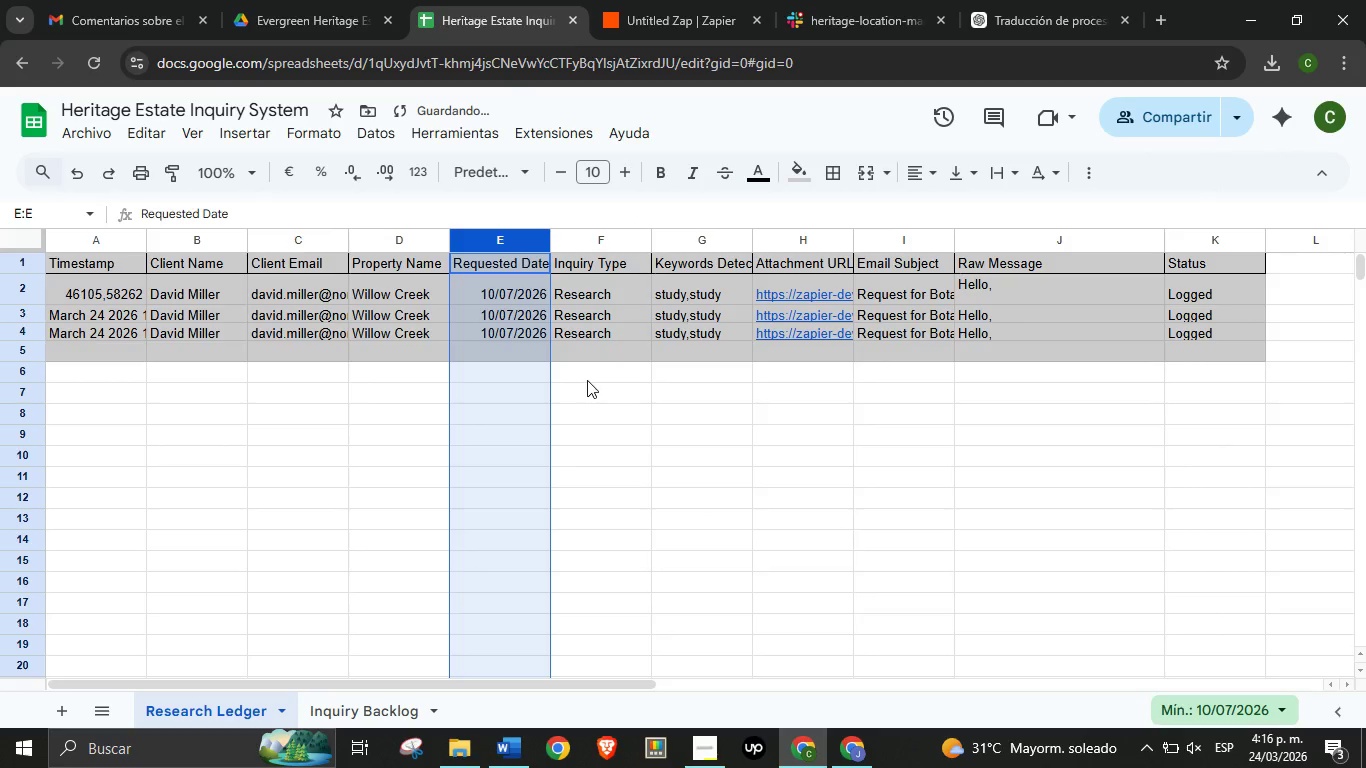 
left_click([587, 380])
 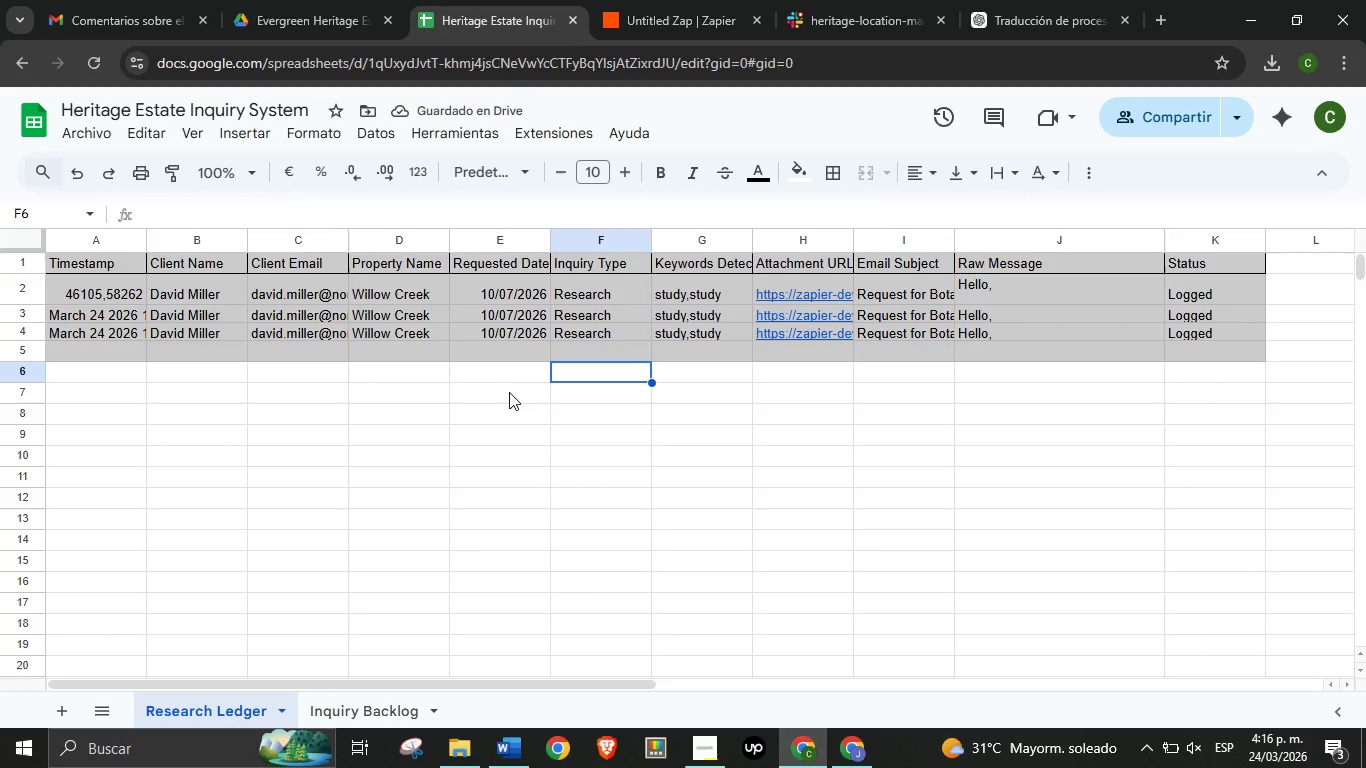 
left_click([509, 394])
 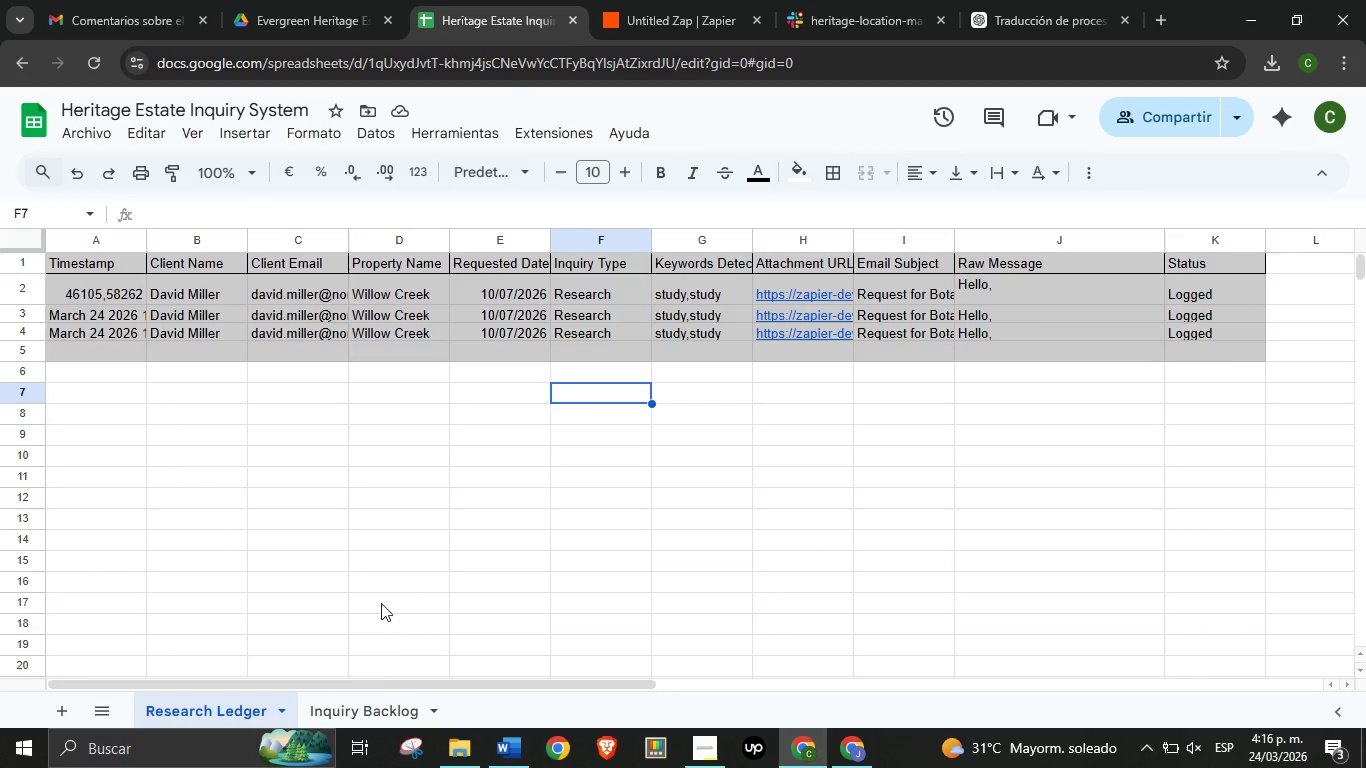 
left_click([370, 706])
 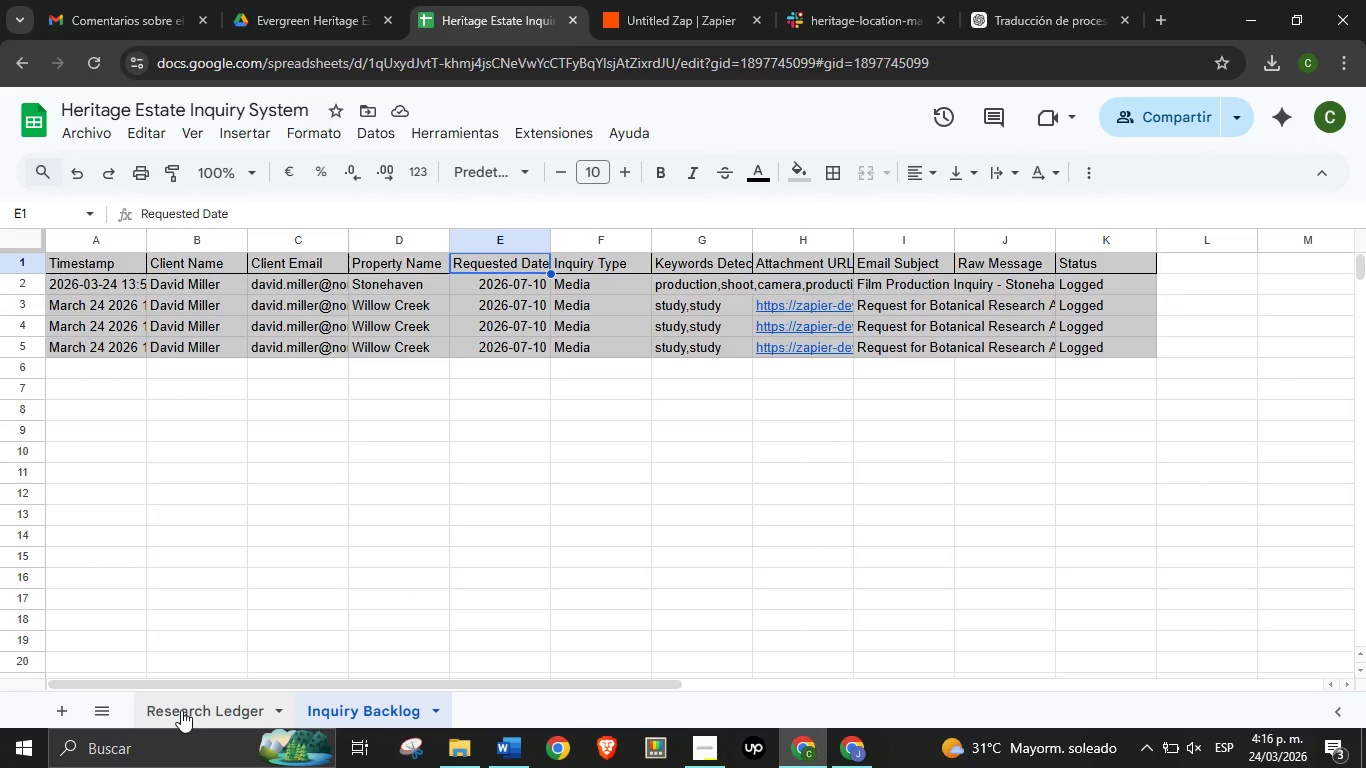 
left_click([181, 710])
 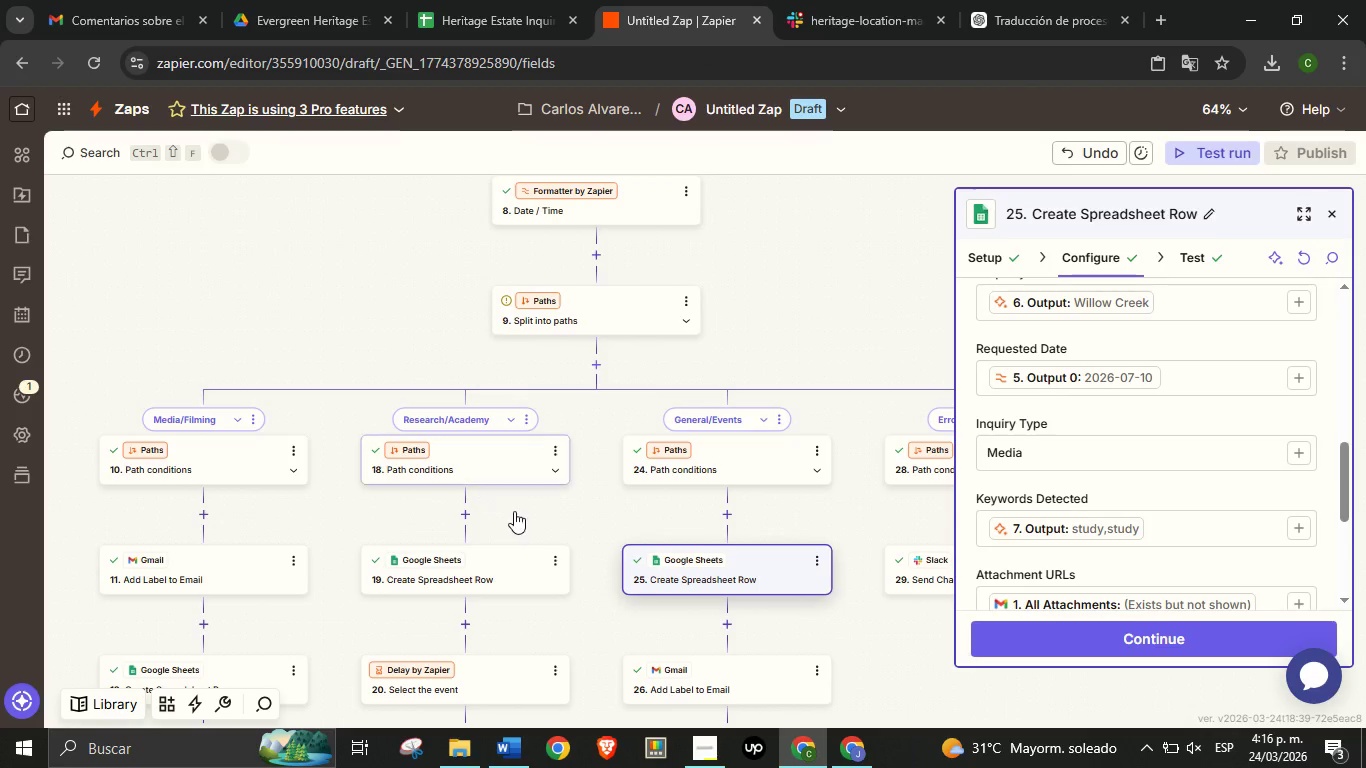 
scroll: coordinate [598, 568], scroll_direction: down, amount: 2.0
 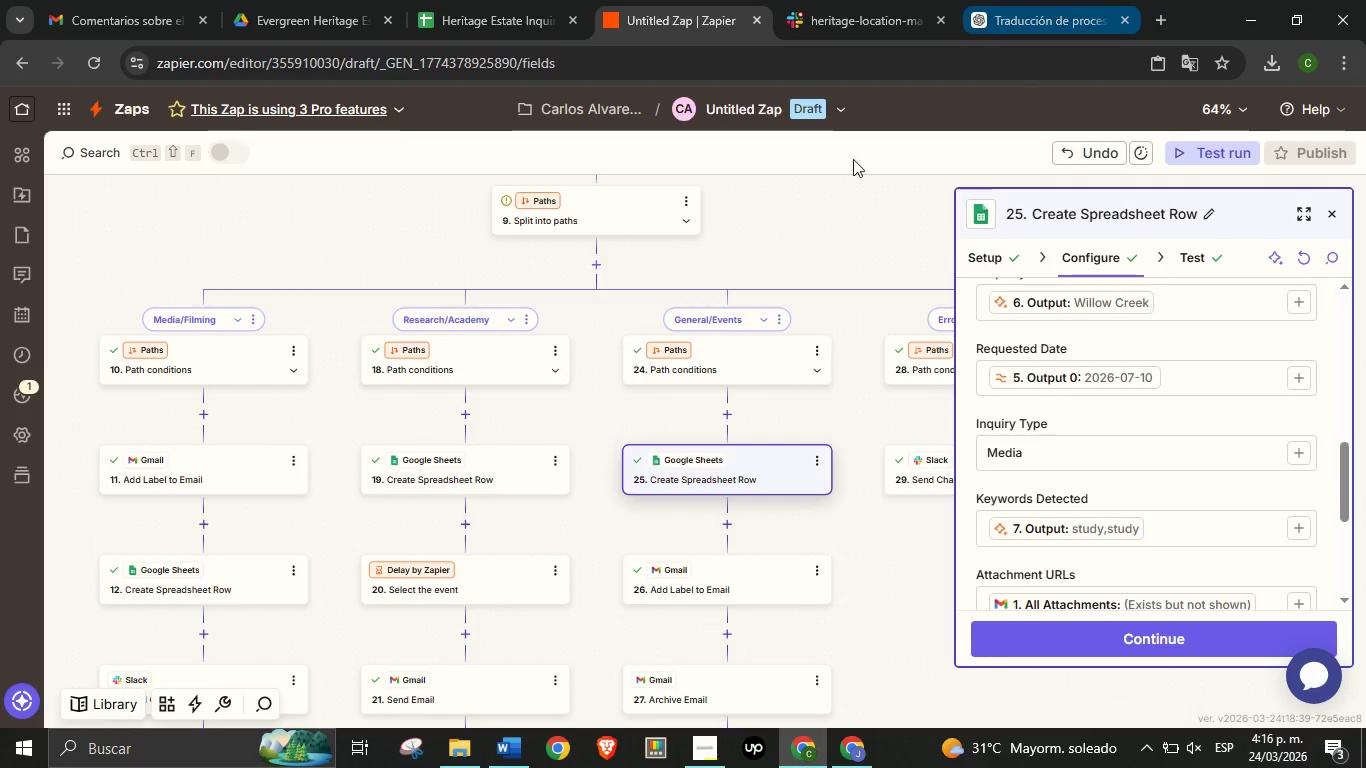 
left_click([862, 751])
 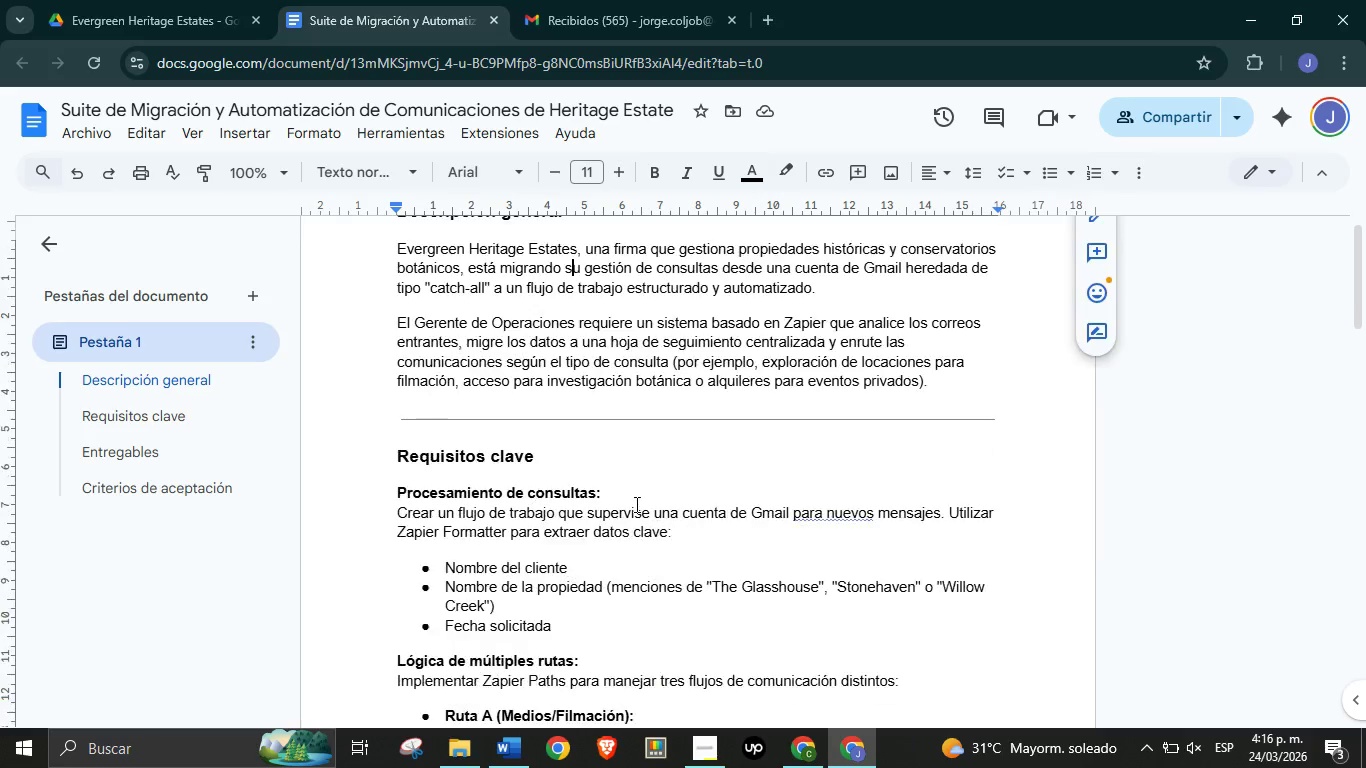 
scroll: coordinate [612, 506], scroll_direction: down, amount: 12.0
 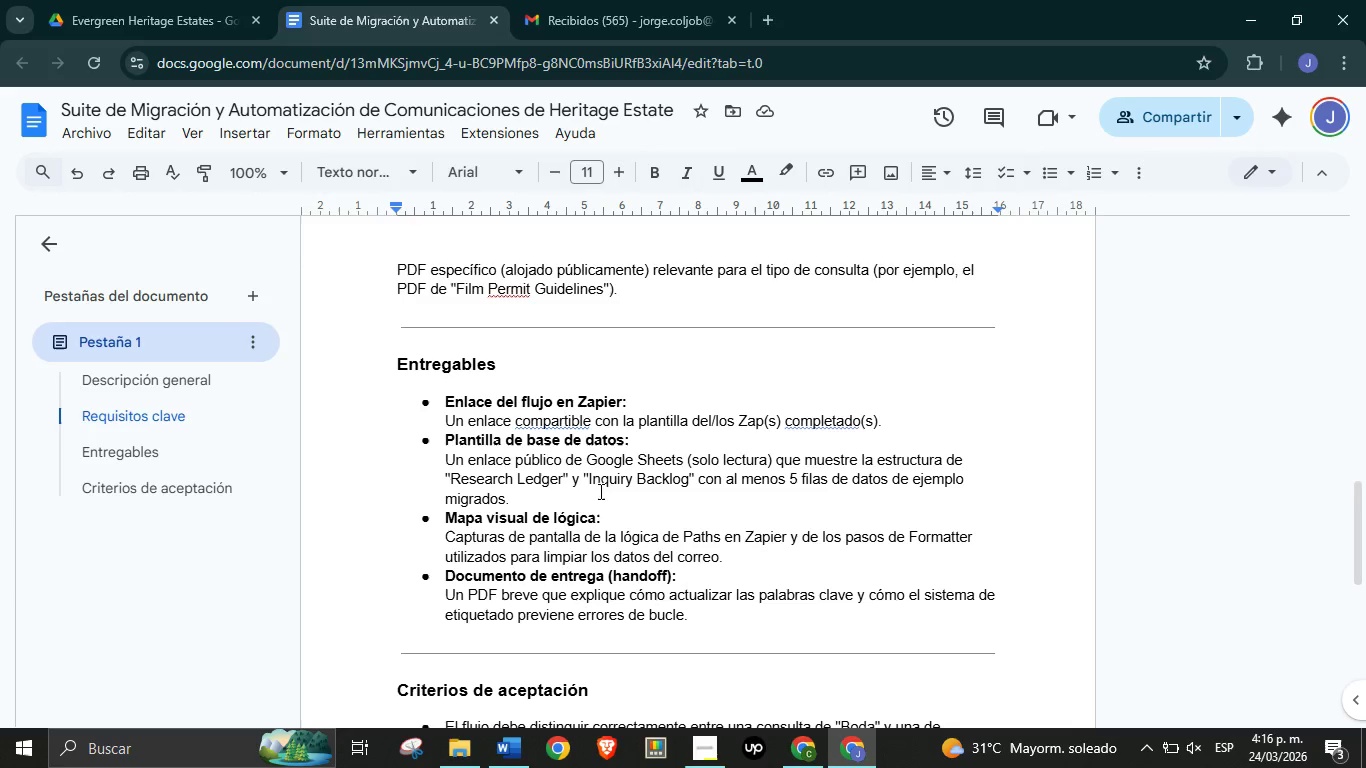 
wait(12.48)
 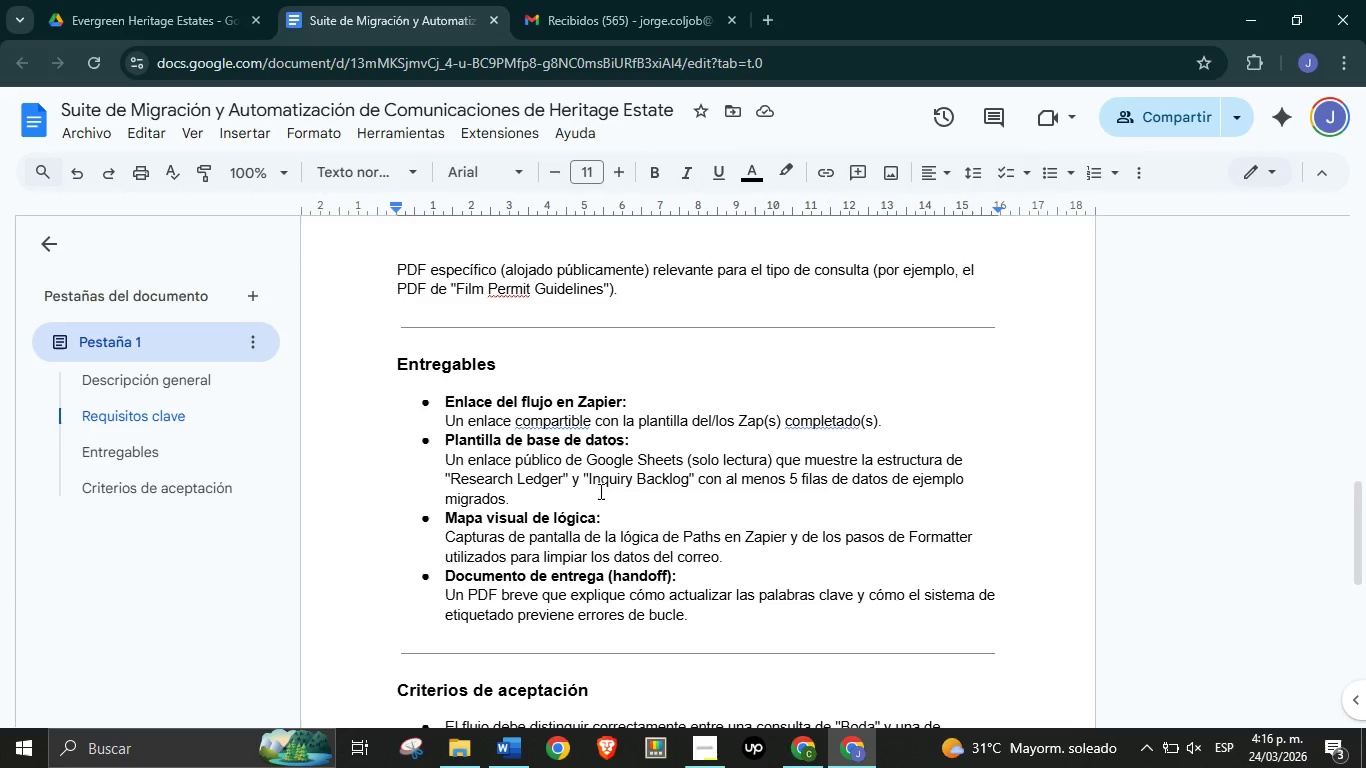 
left_click([809, 759])
 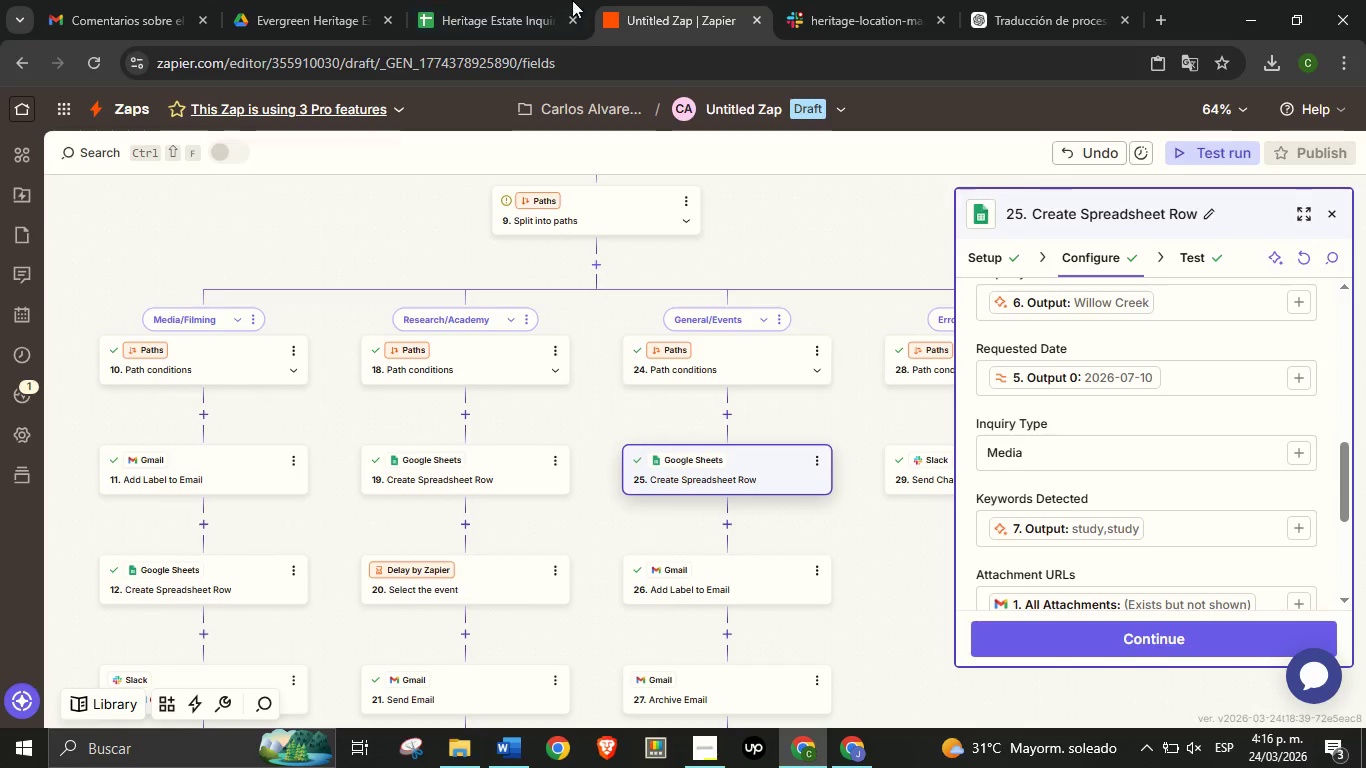 
left_click([514, 0])
 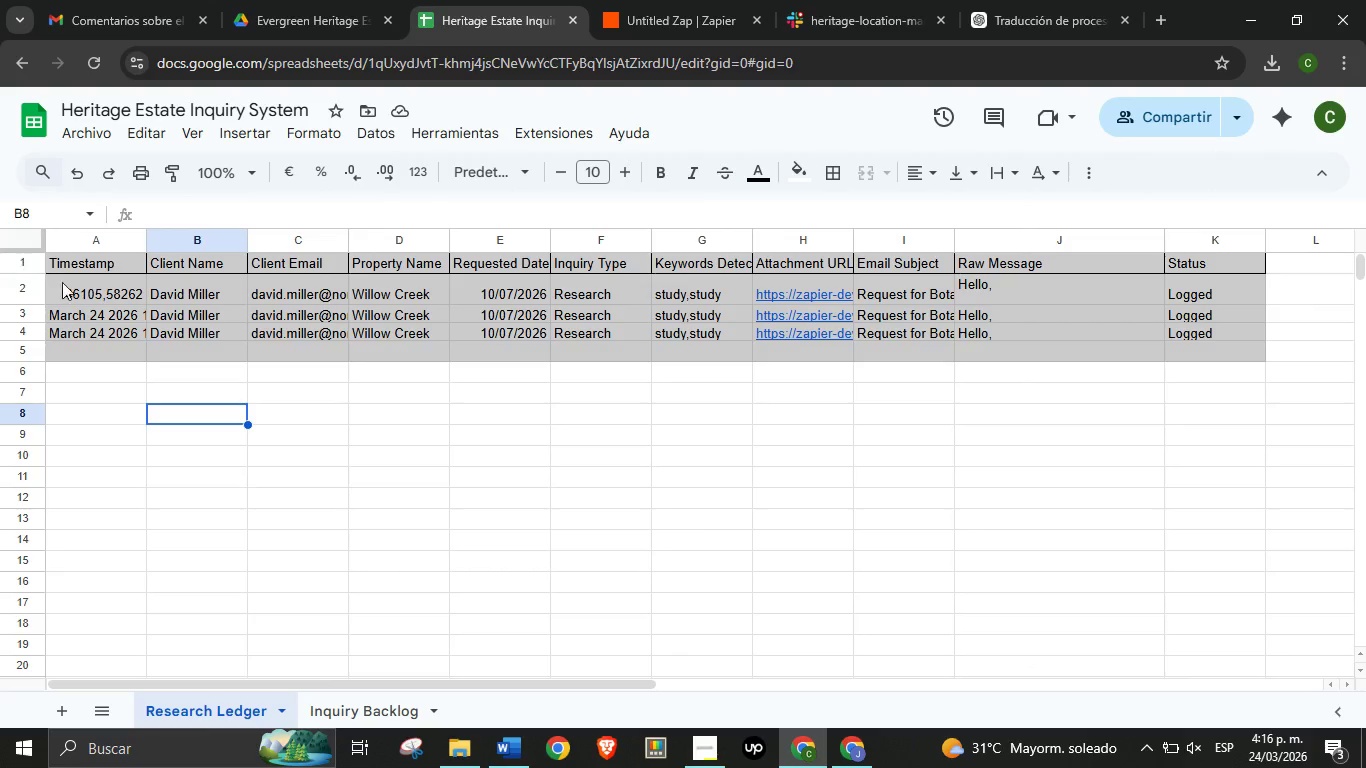 
left_click_drag(start_coordinate=[78, 289], to_coordinate=[1230, 328])
 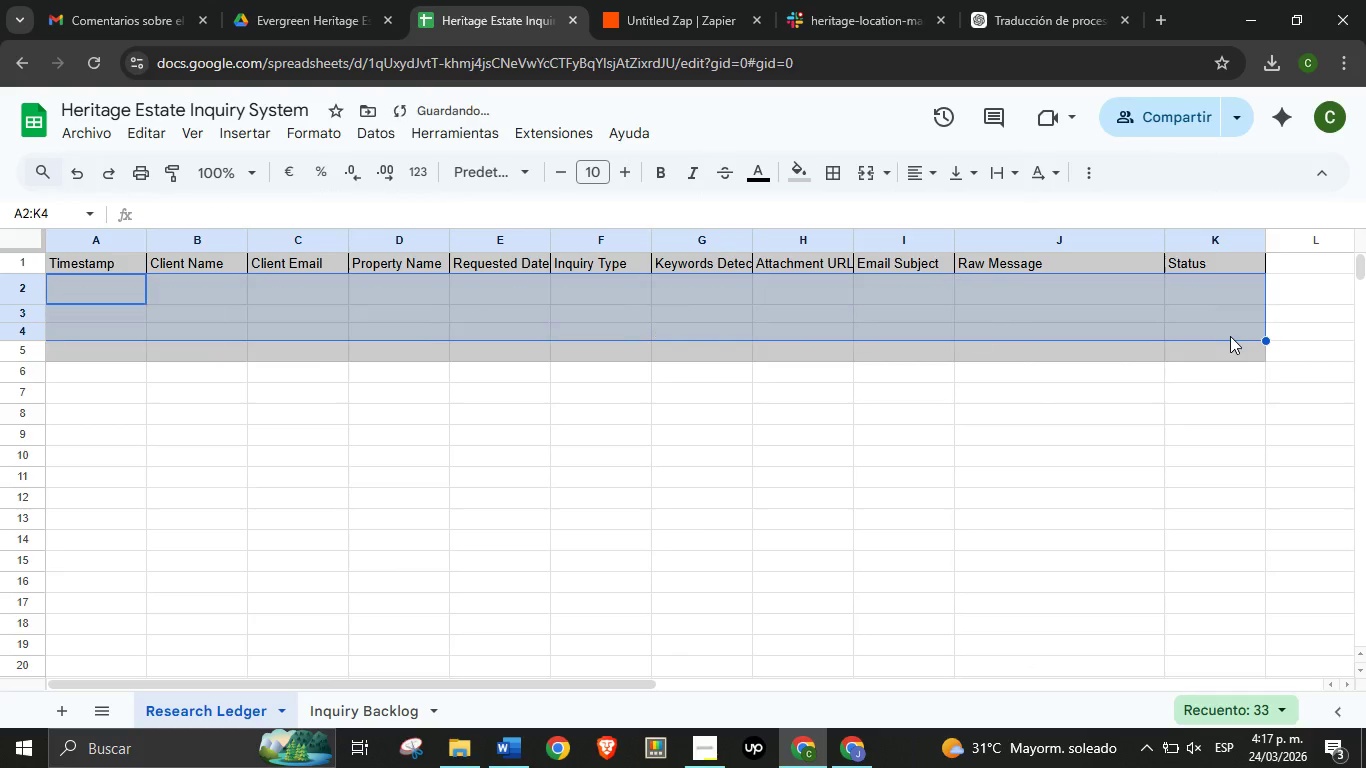 
key(Backspace)
 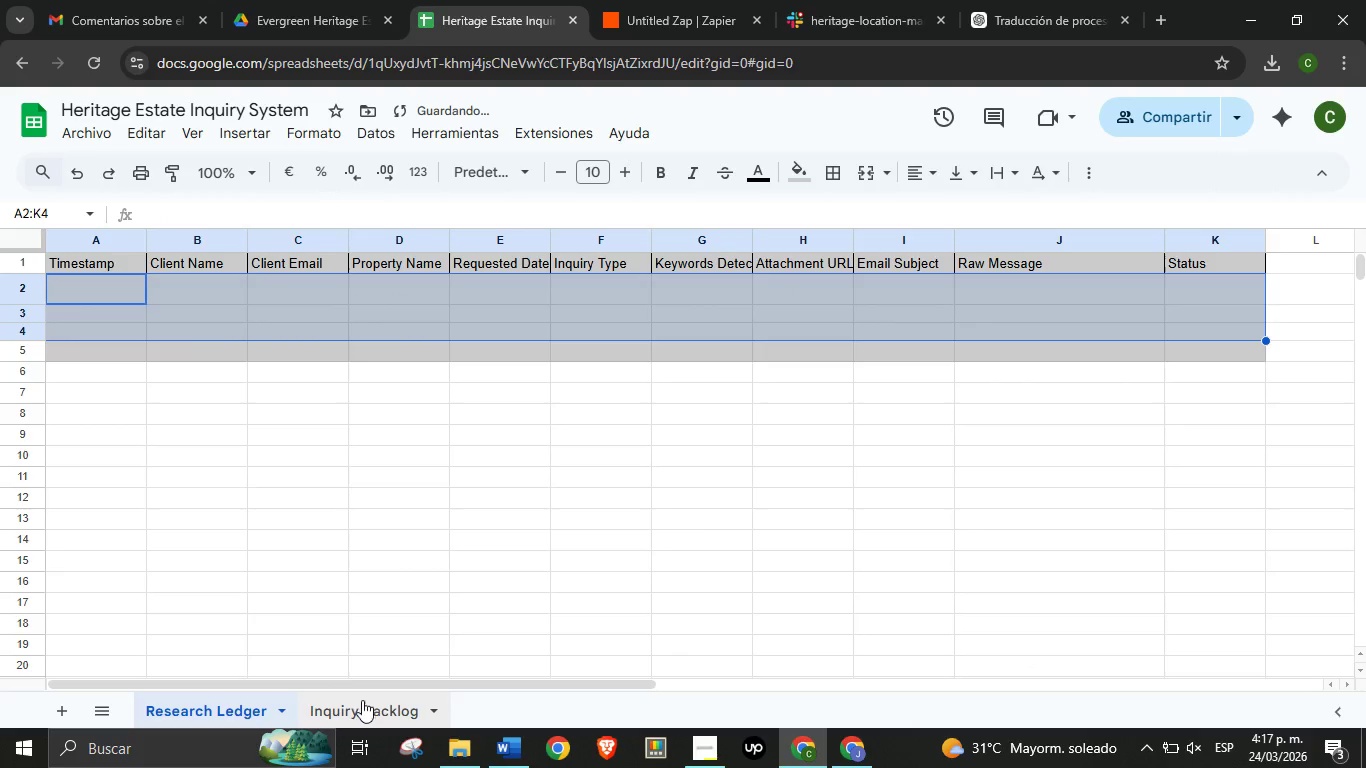 
left_click([360, 704])
 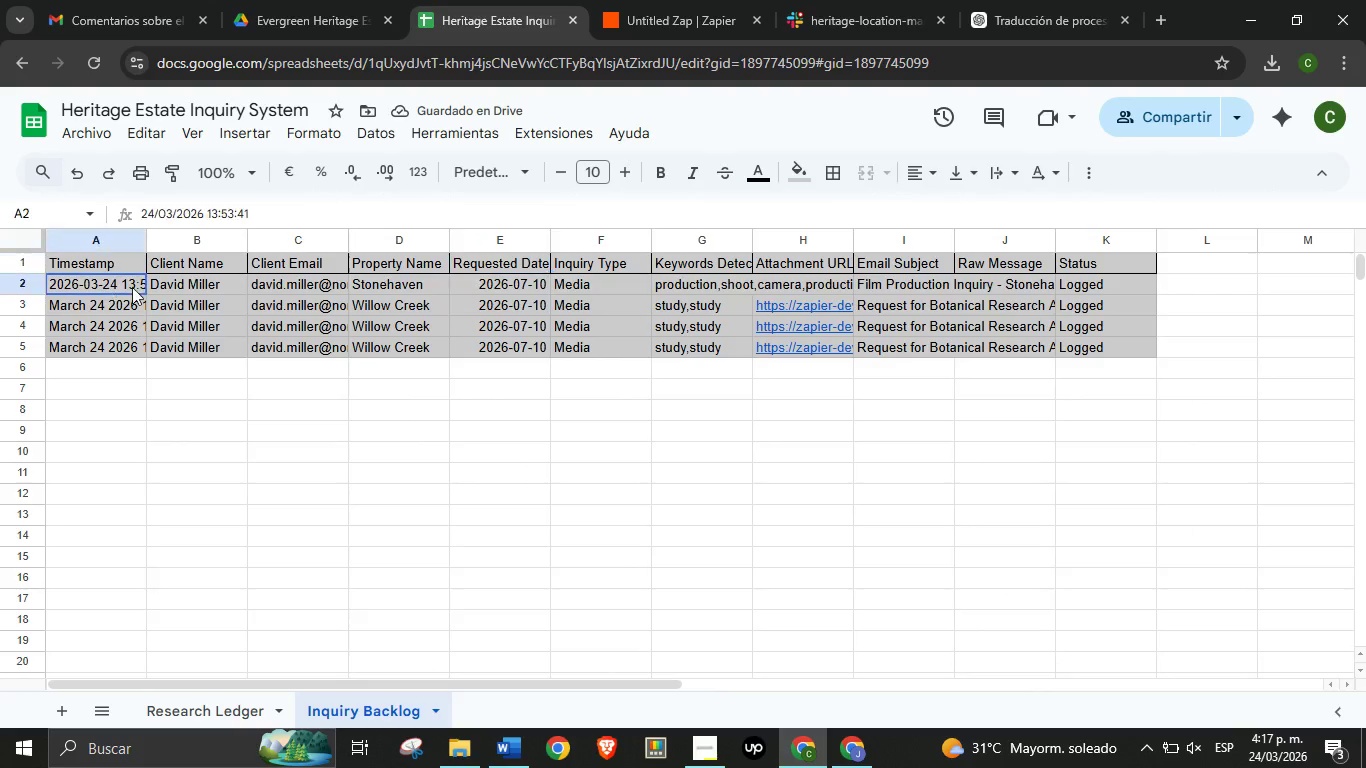 
left_click_drag(start_coordinate=[105, 285], to_coordinate=[1099, 340])
 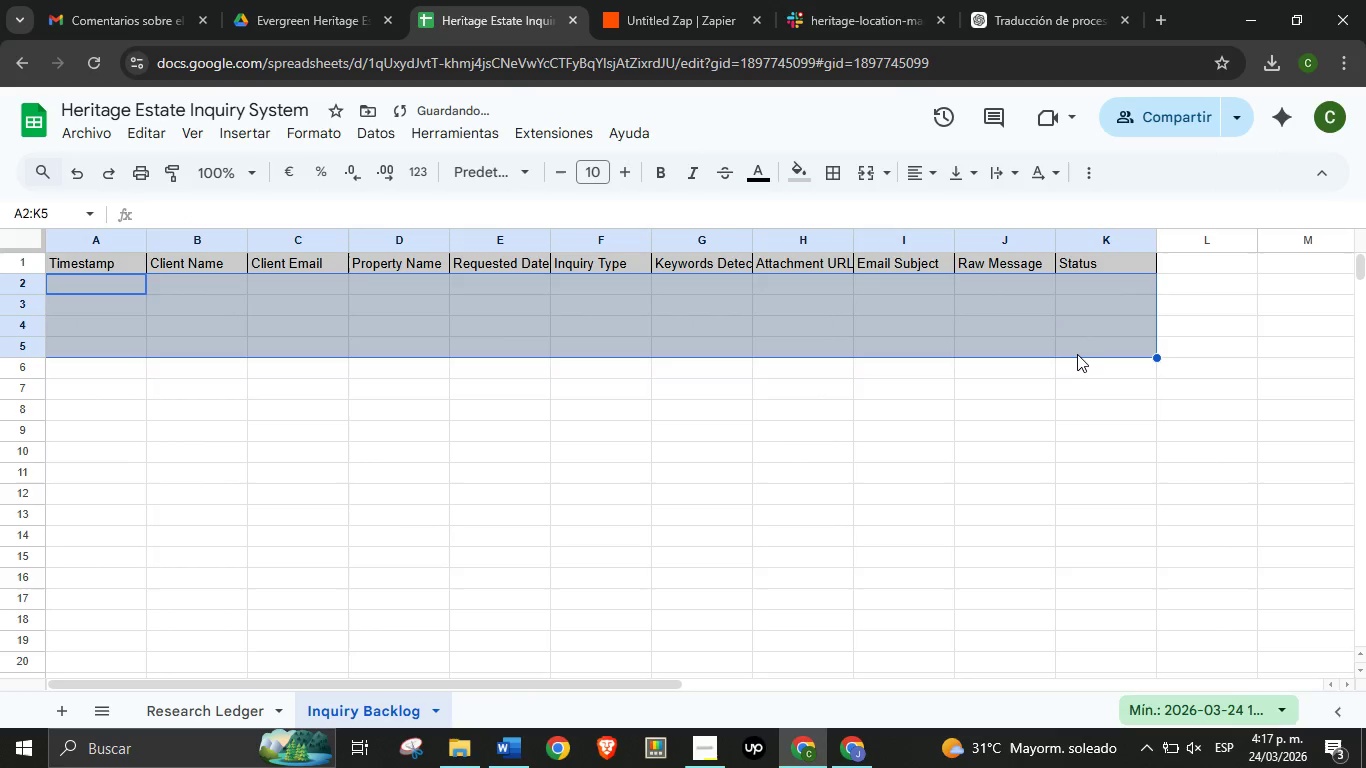 
key(Backspace)
 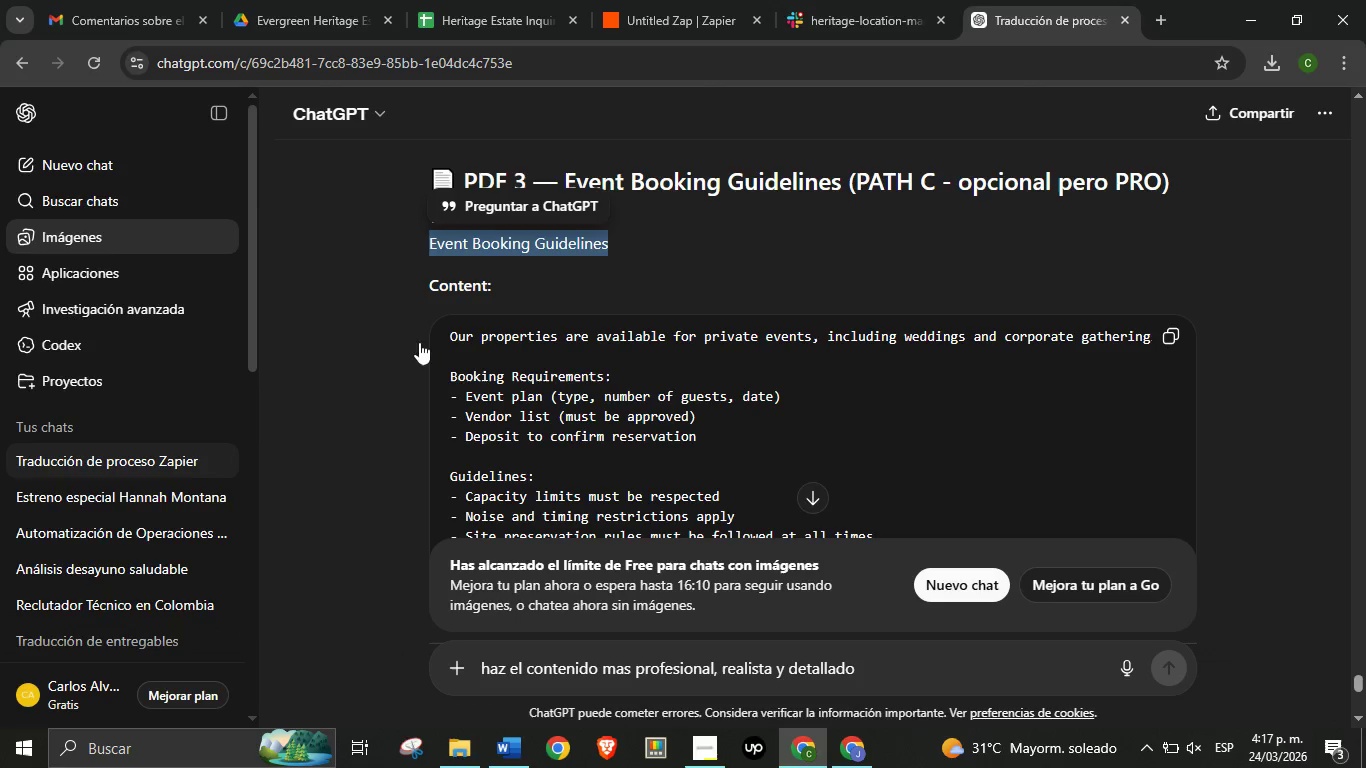 
wait(6.58)
 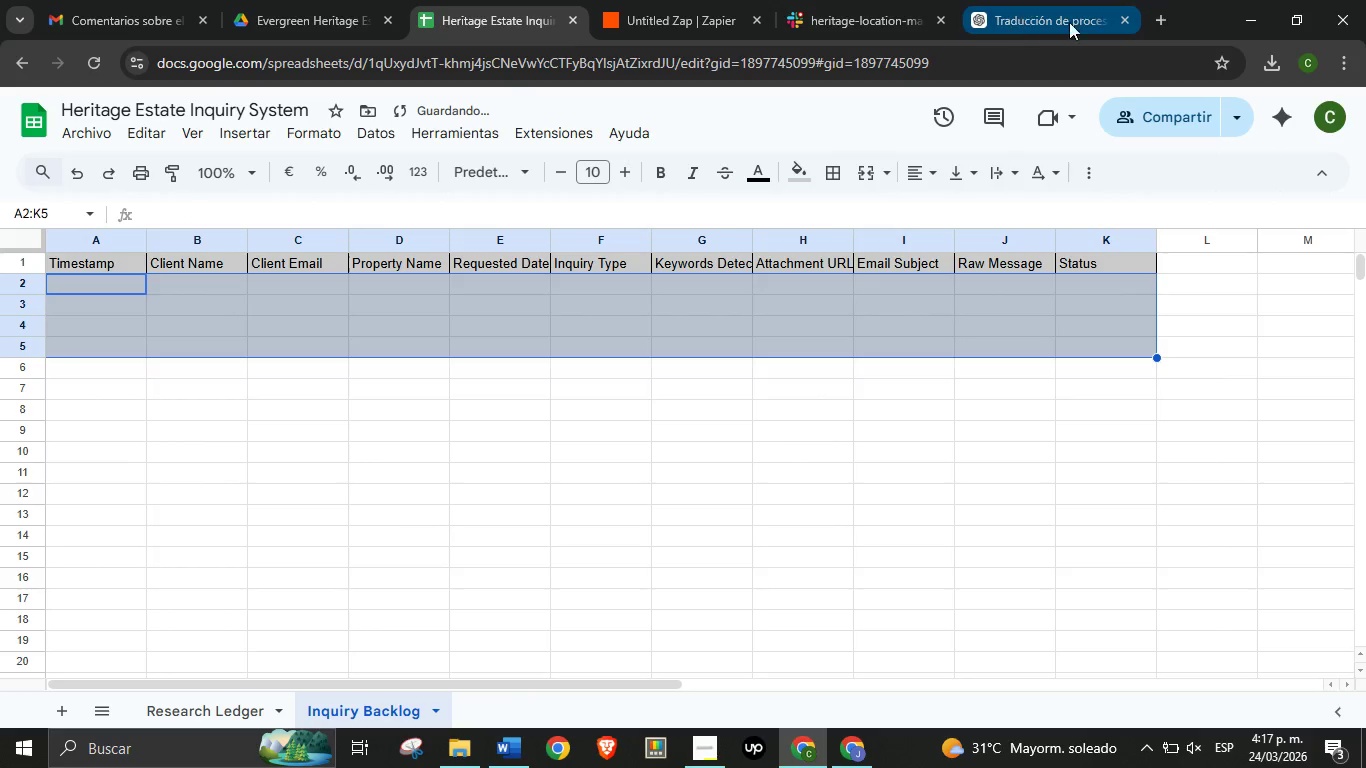 
left_click([553, 384])
 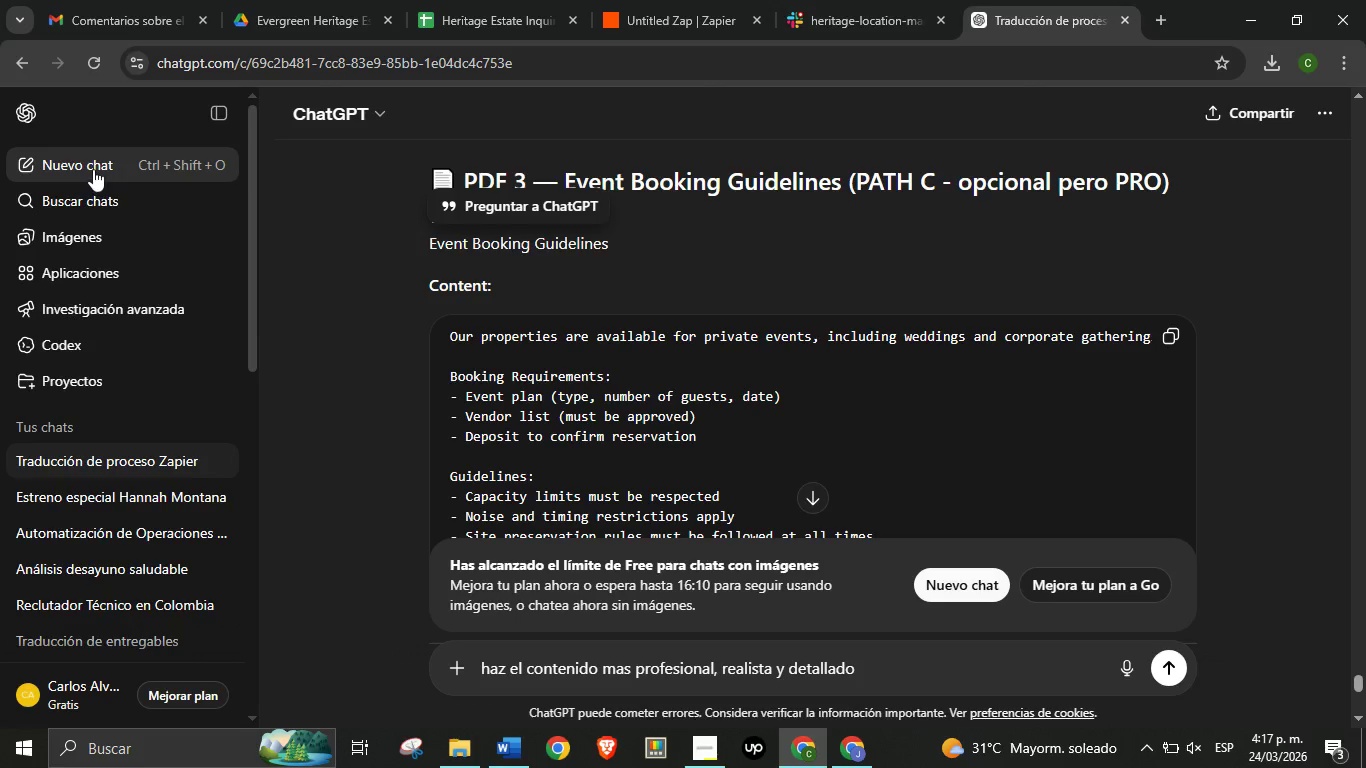 
left_click([93, 168])
 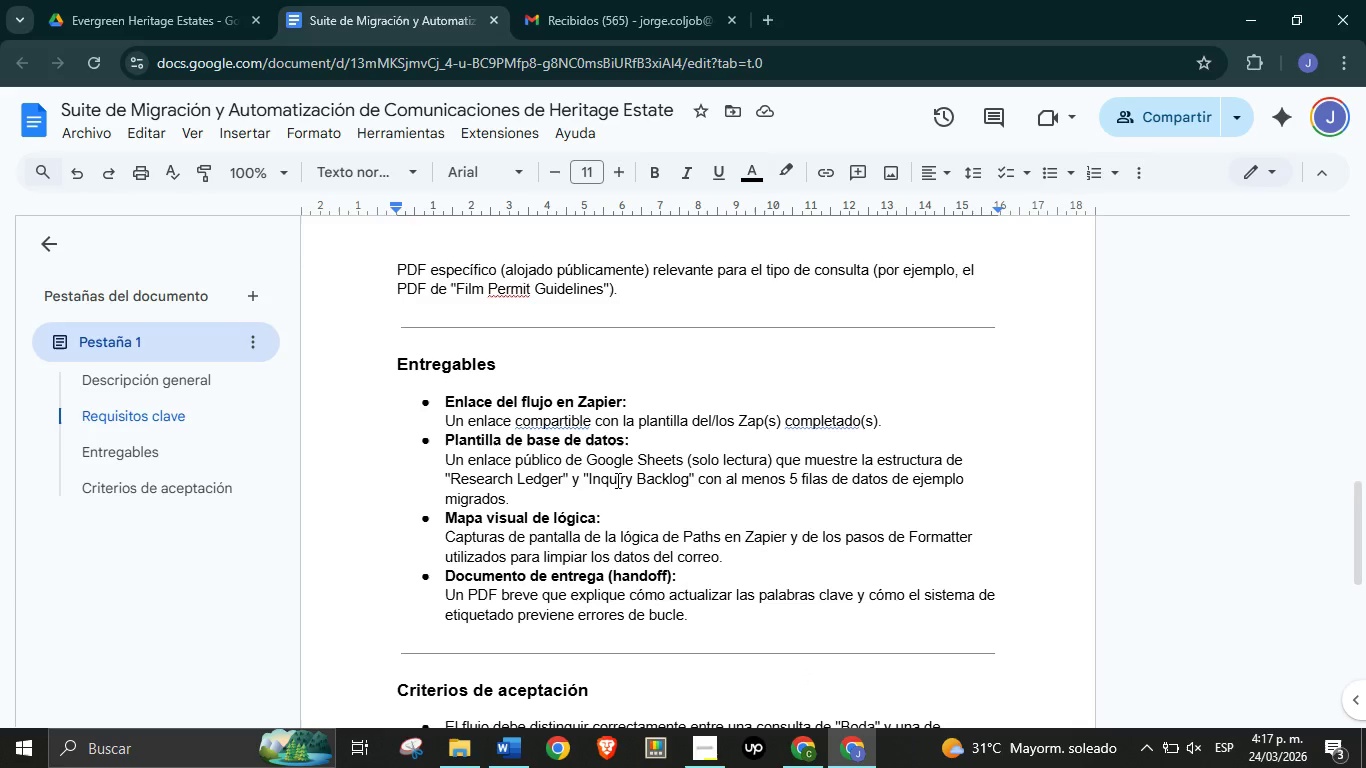 
scroll: coordinate [616, 513], scroll_direction: down, amount: 5.0
 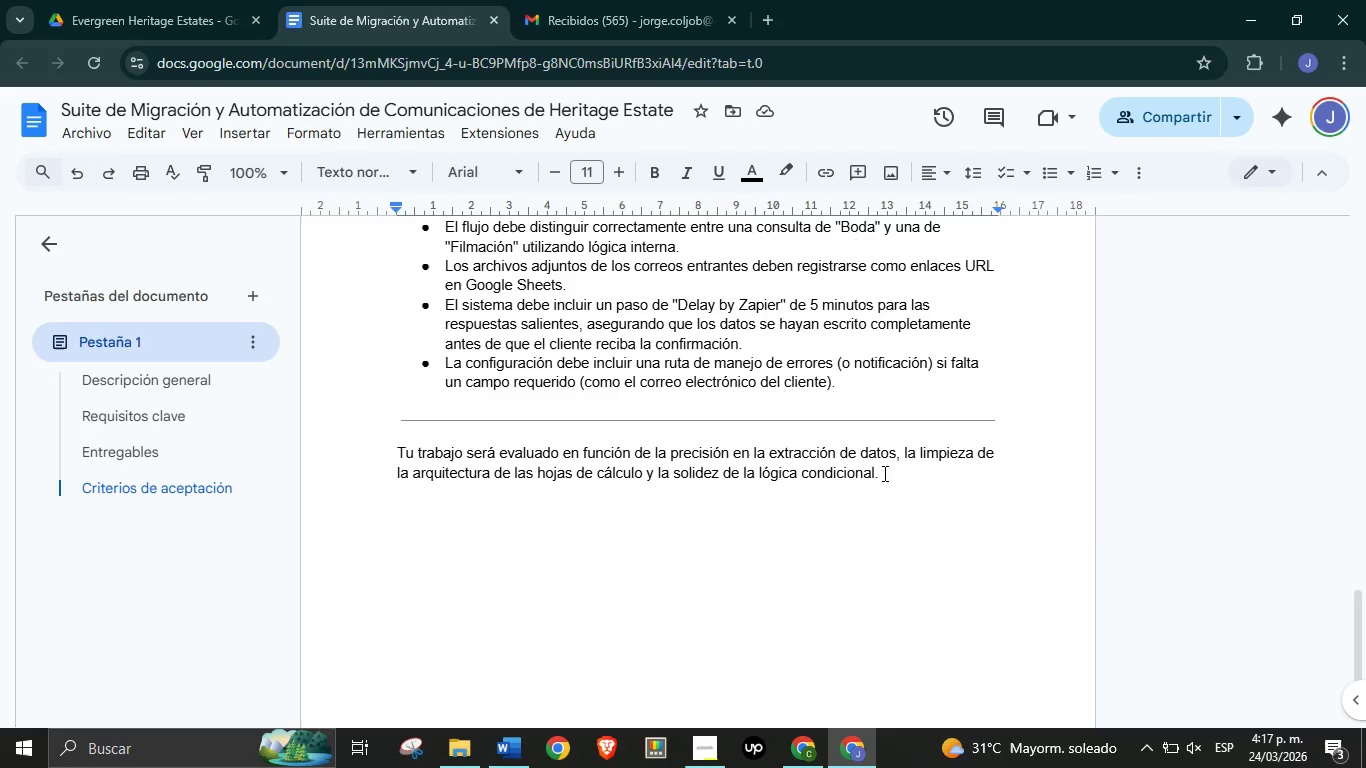 
left_click_drag(start_coordinate=[883, 474], to_coordinate=[388, 382])
 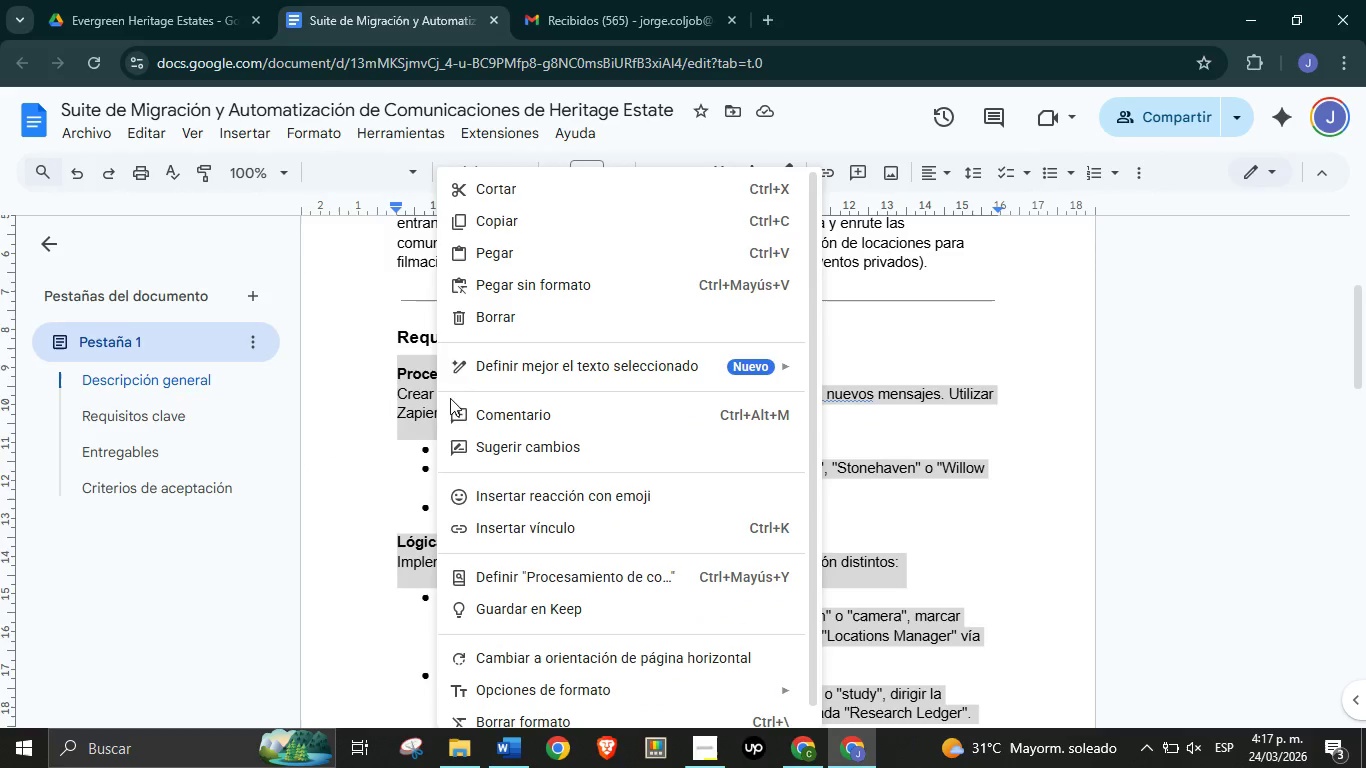 
scroll: coordinate [383, 359], scroll_direction: up, amount: 14.0
 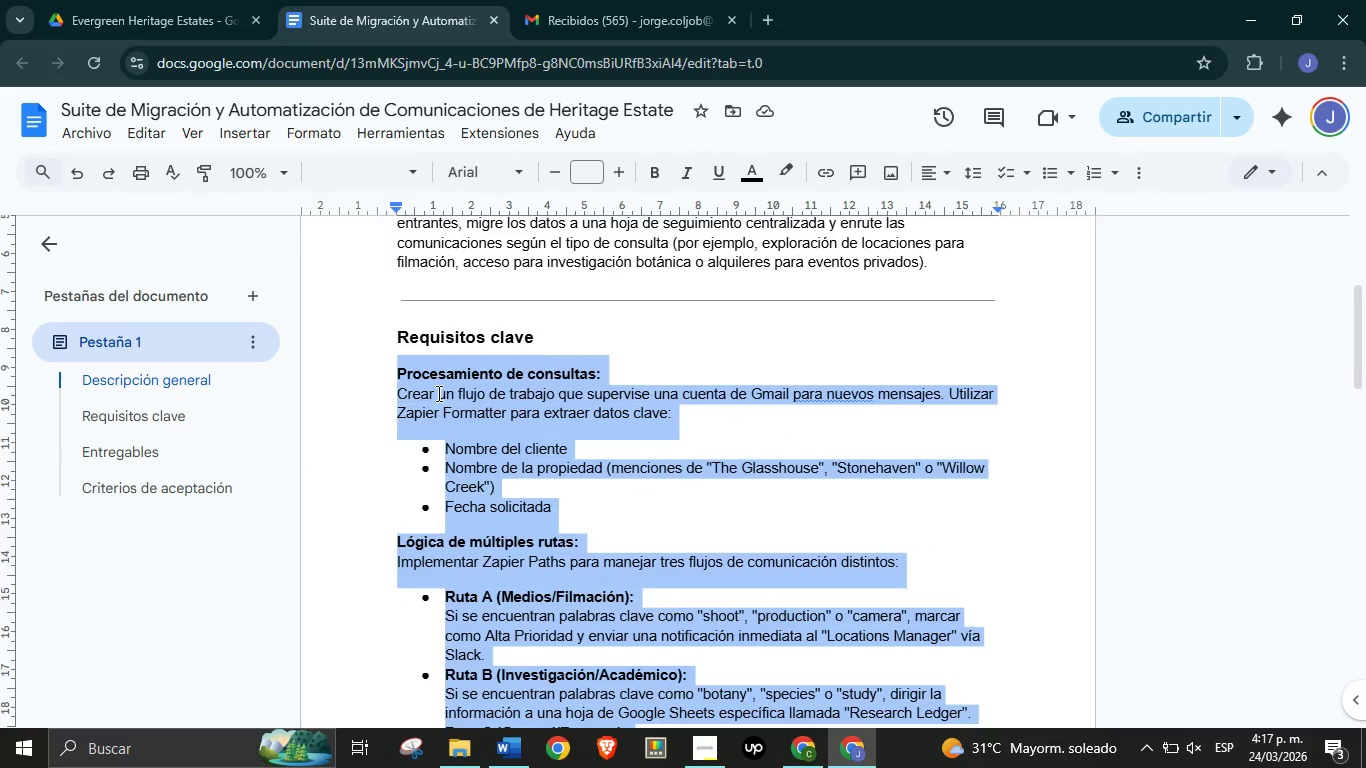 
right_click([437, 393])
 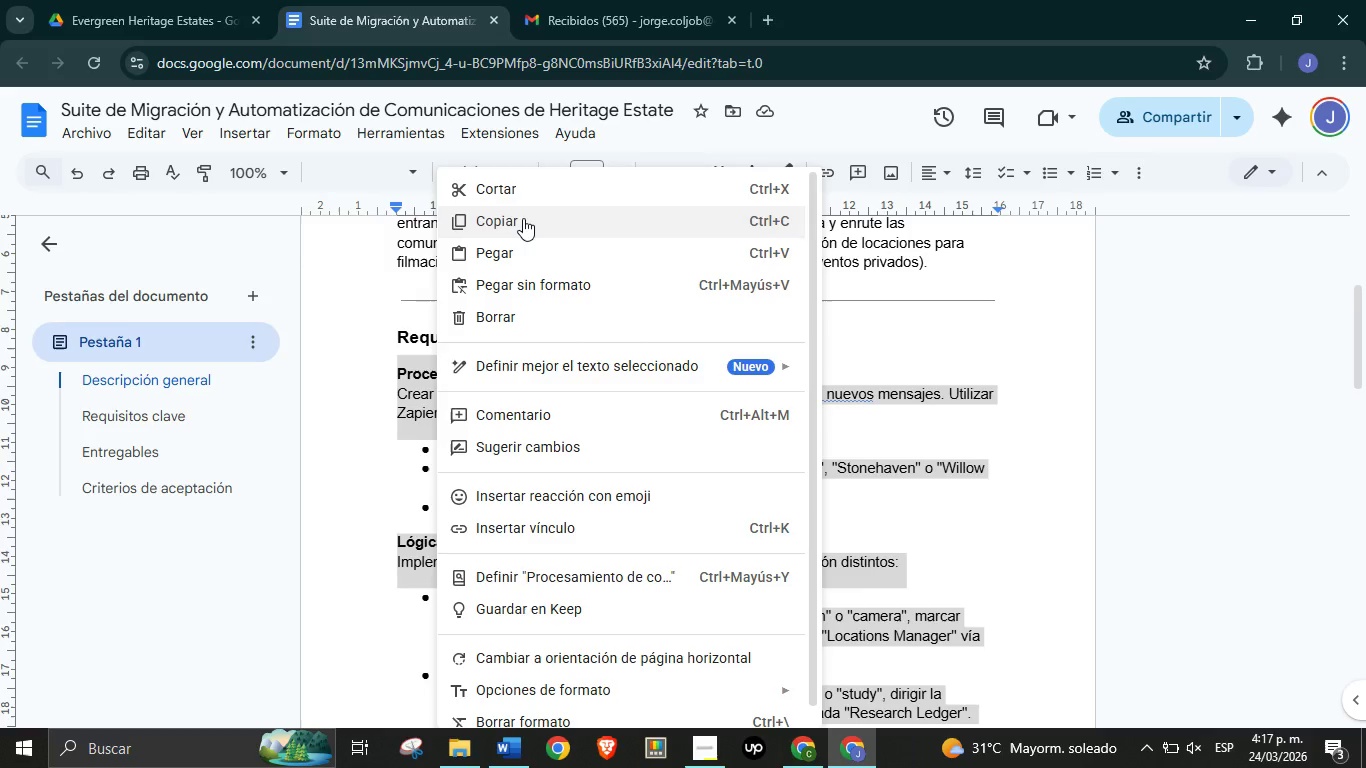 
left_click([523, 218])
 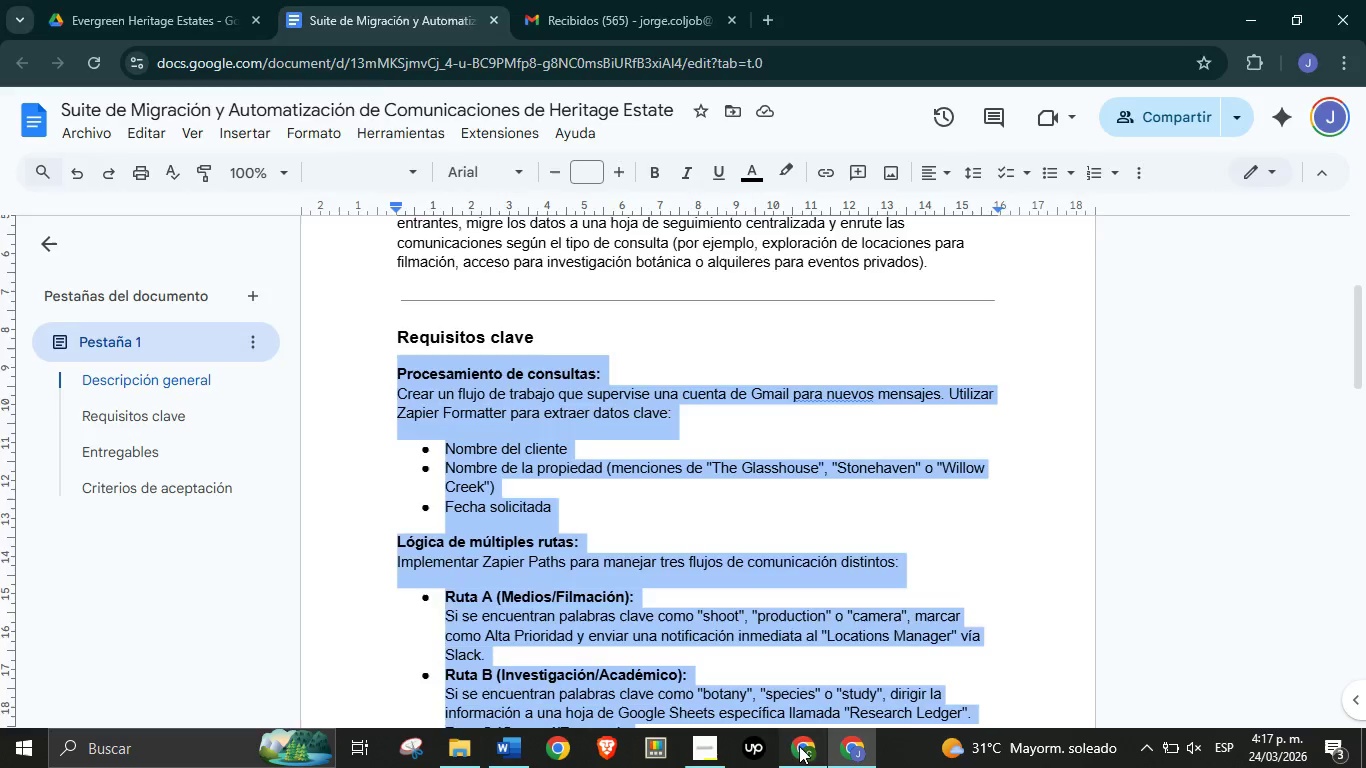 
left_click([799, 746])
 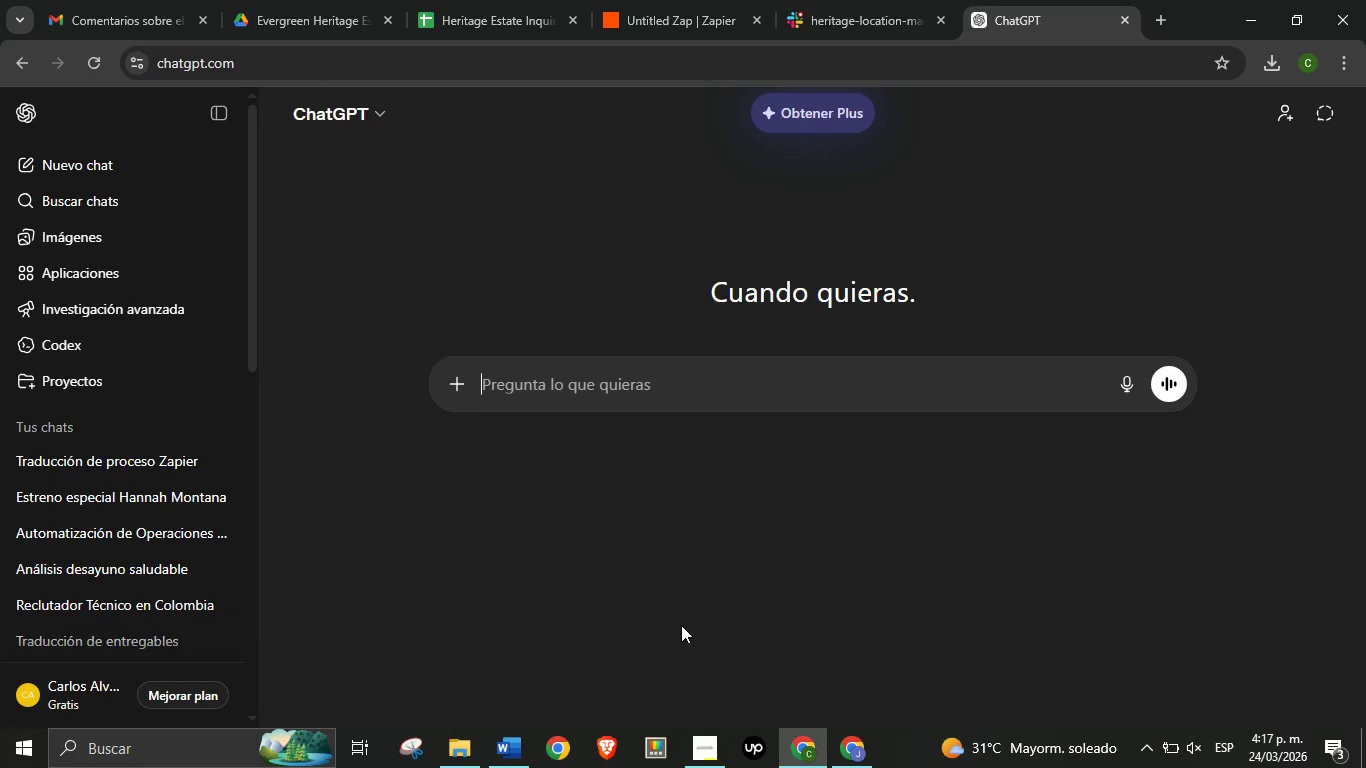 
type(dame solo los 5 datos d)
key(Backspace)
key(Backspace)
key(Backspace)
key(Backspace)
key(Backspace)
key(Backspace)
key(Backspace)
type(emails para ejeml)
key(Backspace)
type(lpo de datos que migrara)
key(Backspace)
type(emos a las hojas de calculo, lo mas realista posible, en dos incluye qu )
key(Backspace)
type(e se anexa)
key(Backspace)
key(Backspace)
key(Backspace)
key(Backspace)
type(djunta documento> )
 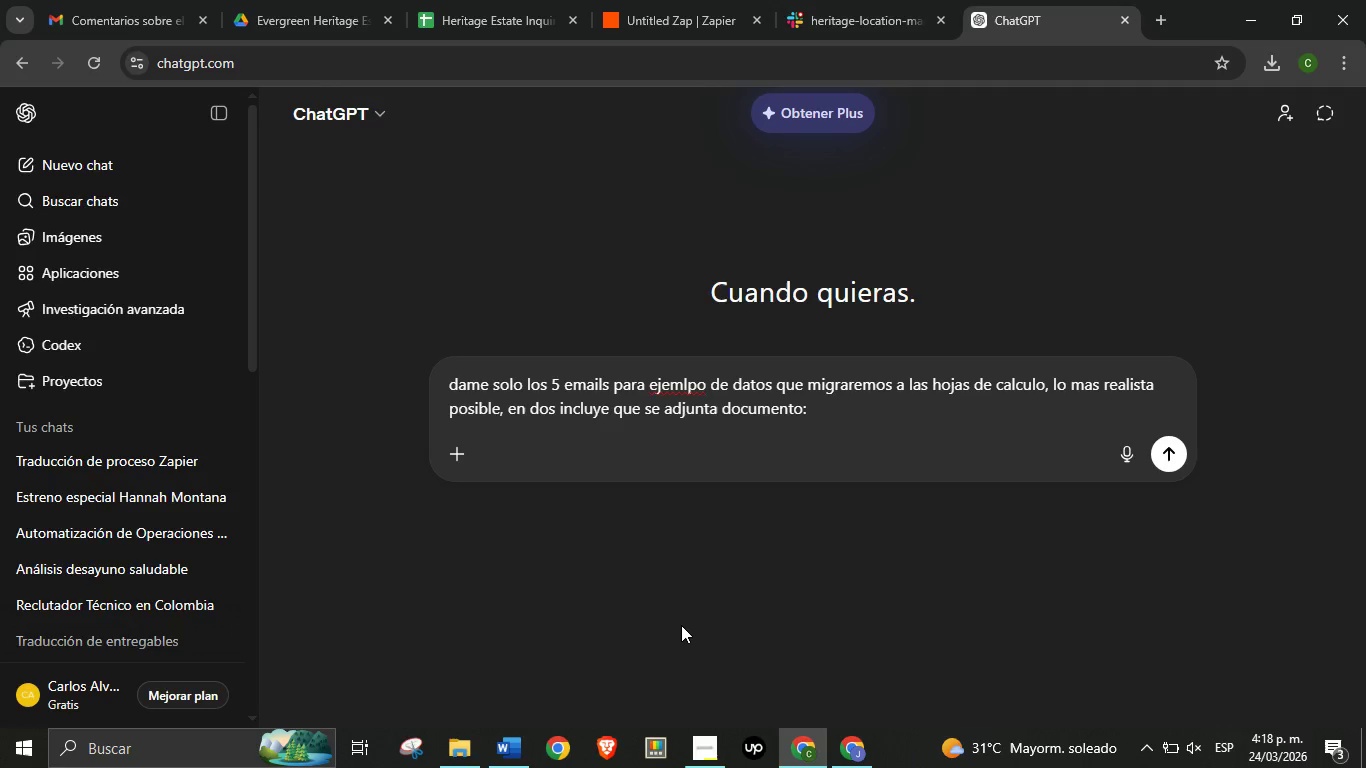 
key(Control+V)
 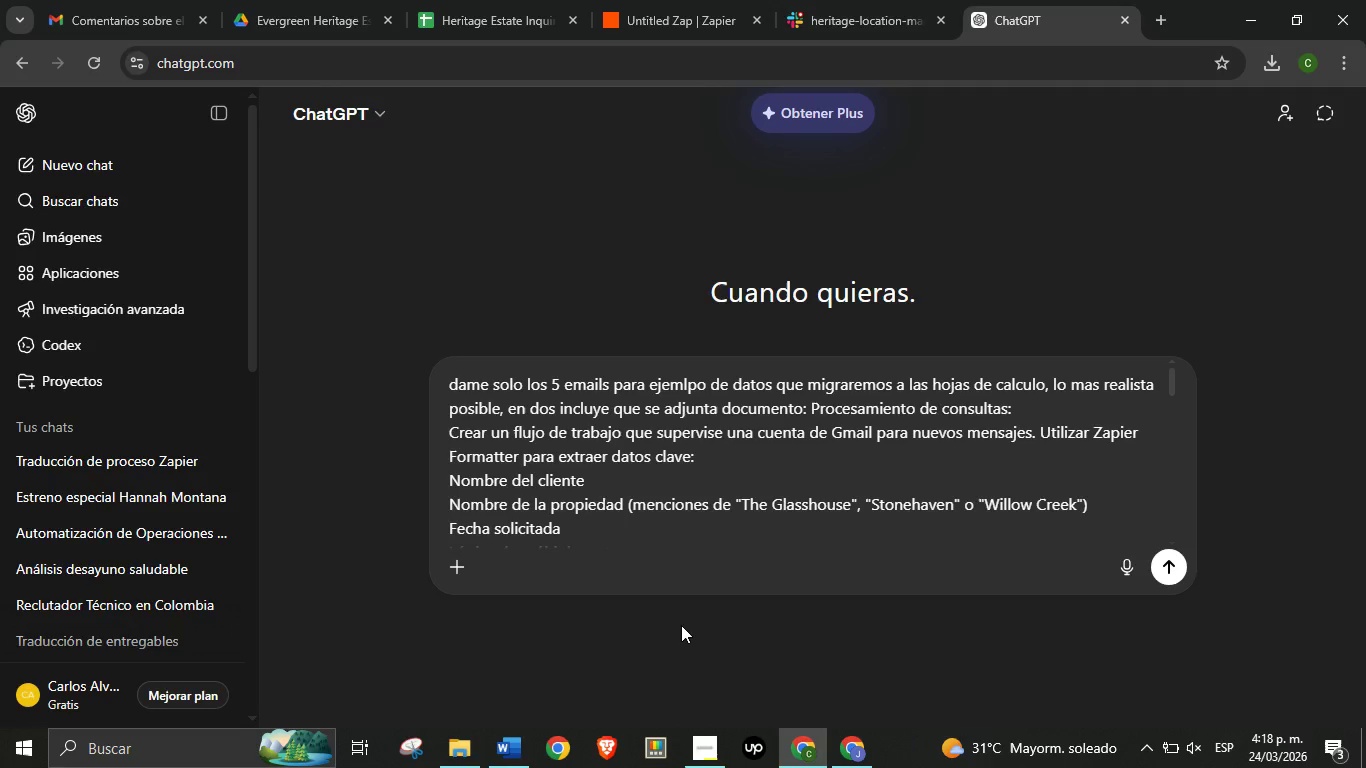 
key(Enter)
 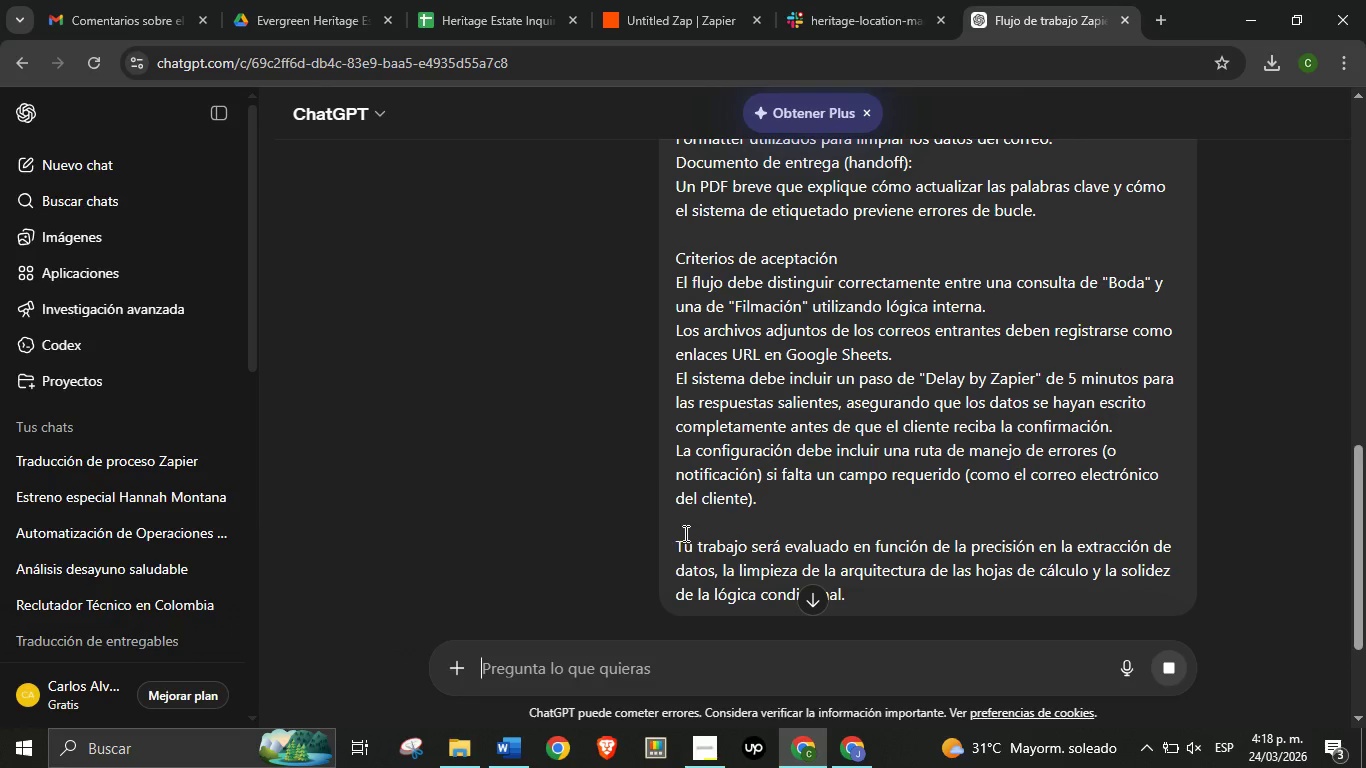 
scroll: coordinate [563, 394], scroll_direction: down, amount: 4.0
 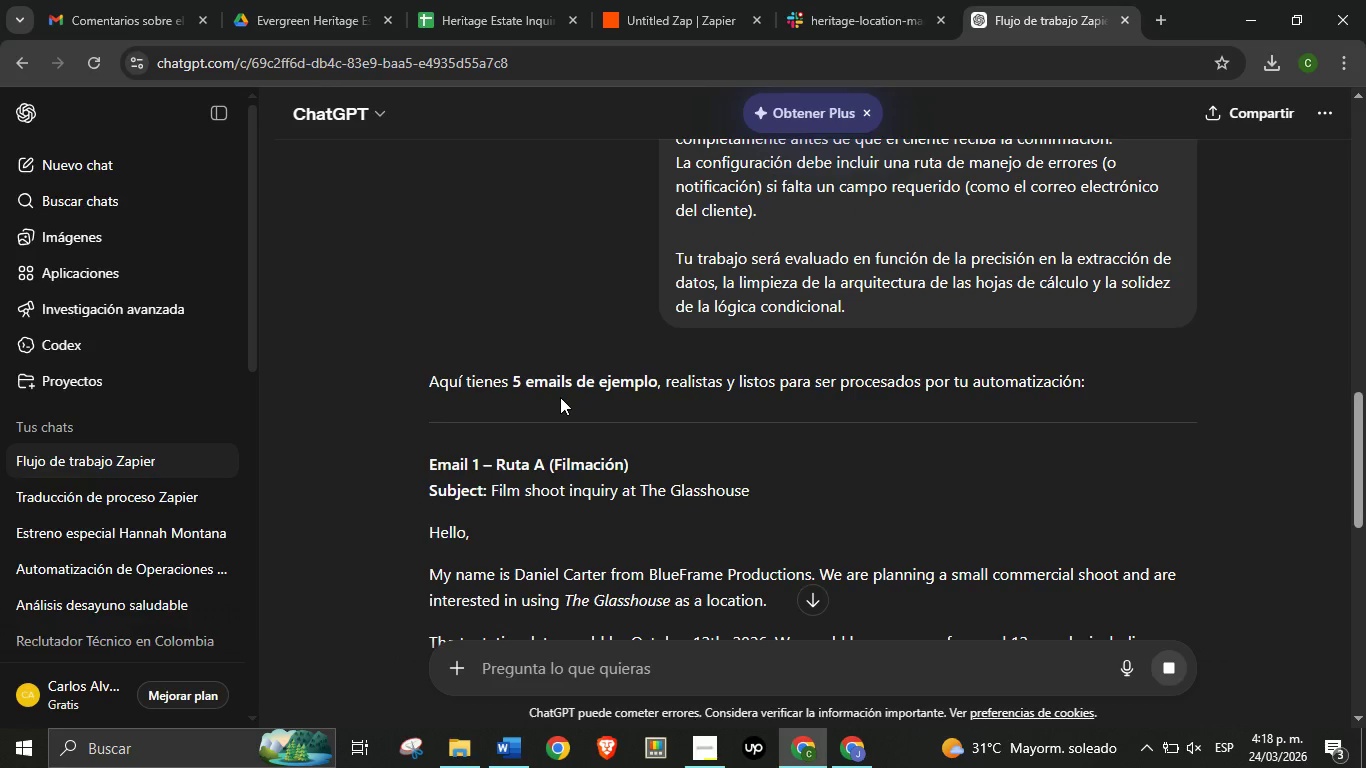 
wait(5.24)
 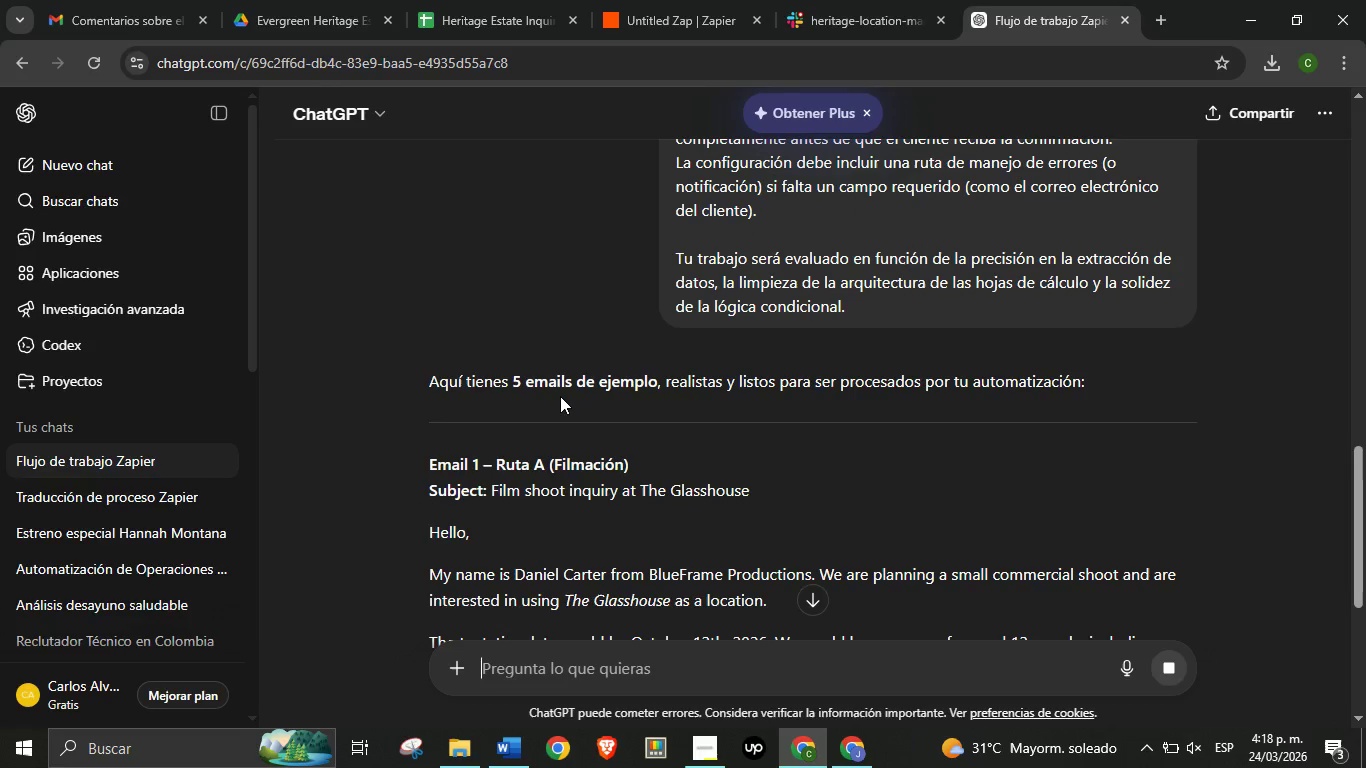 
scroll: coordinate [475, 426], scroll_direction: down, amount: 2.0
 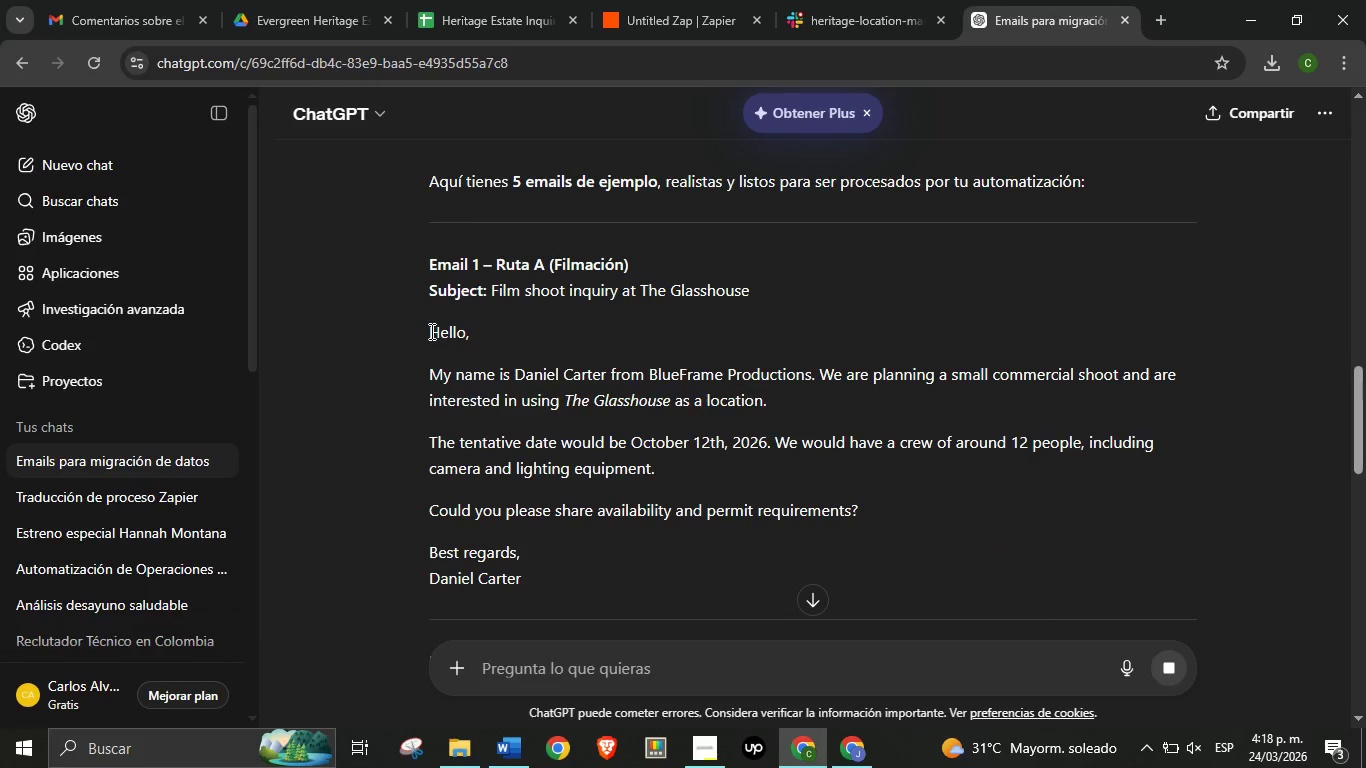 
left_click_drag(start_coordinate=[430, 331], to_coordinate=[687, 541])
 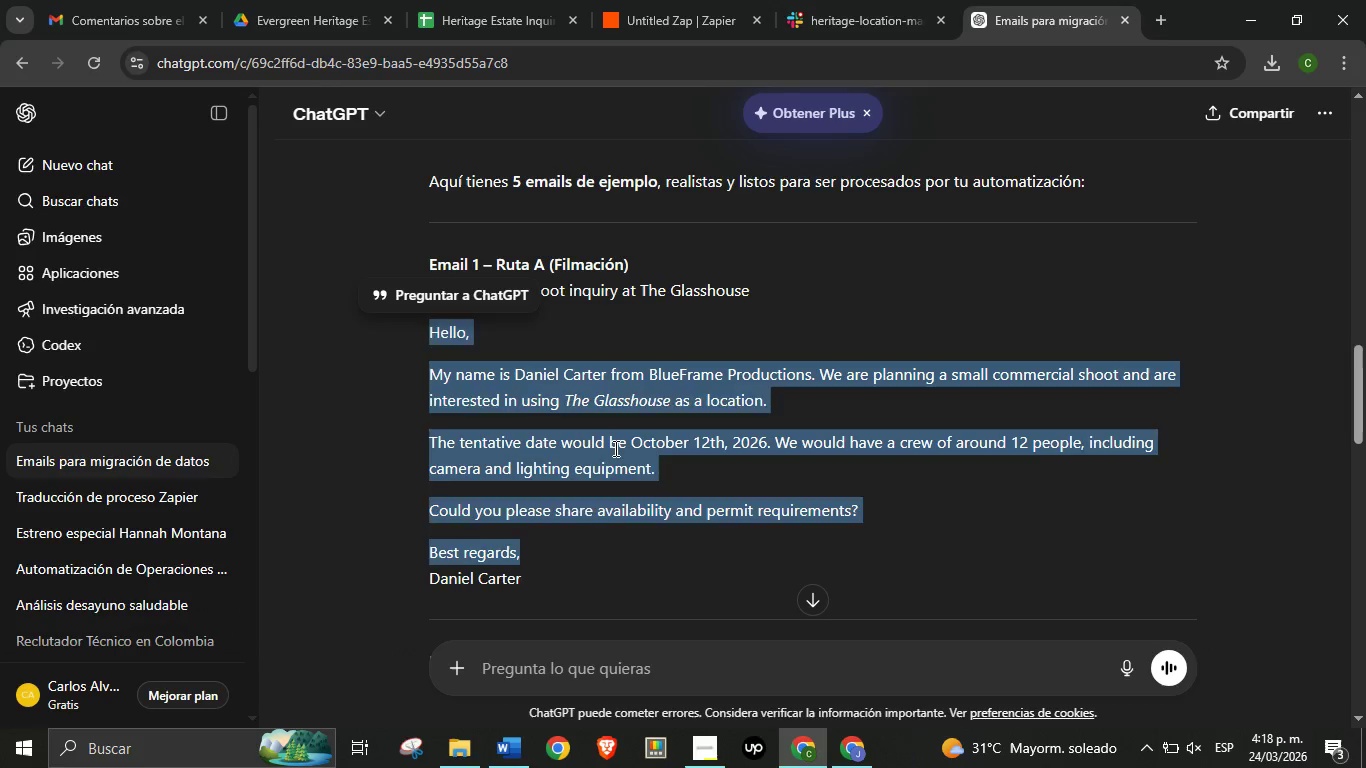 
left_click([614, 448])
 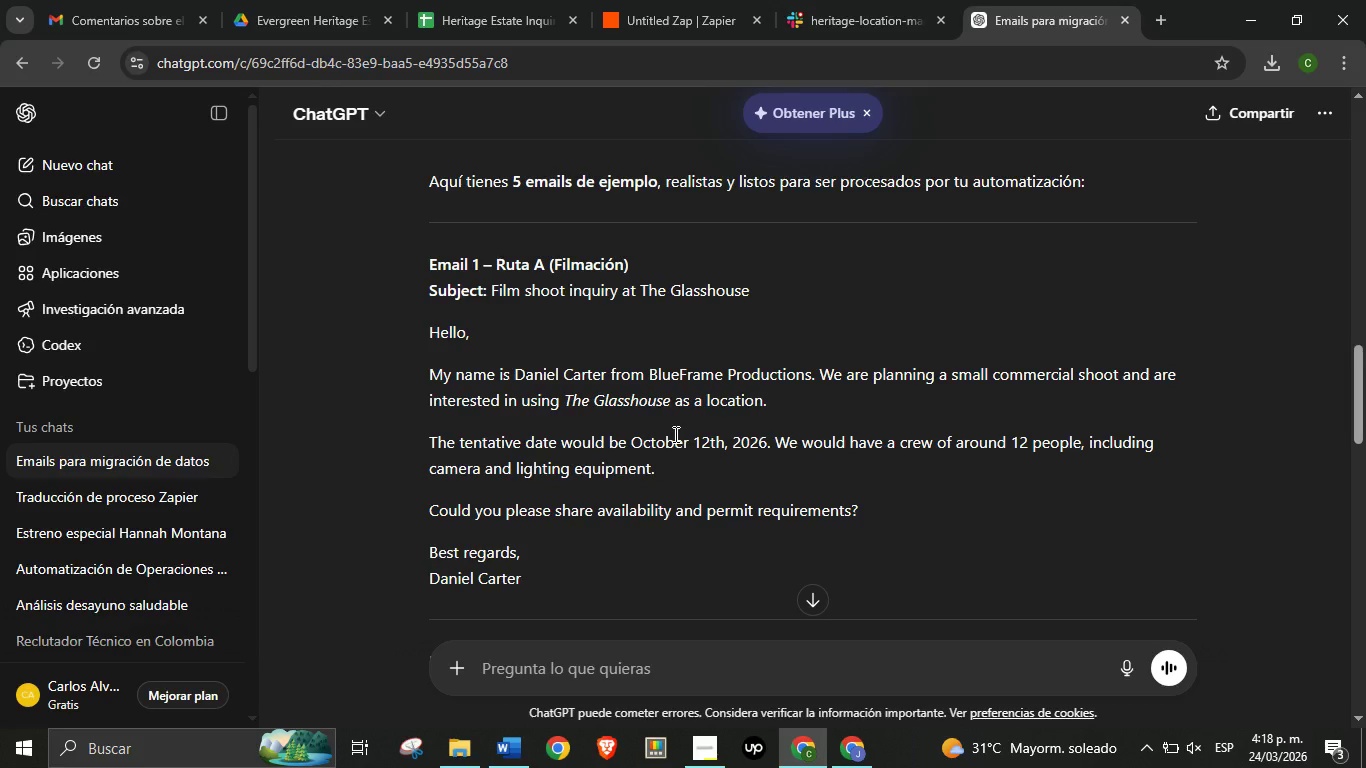 
wait(10.91)
 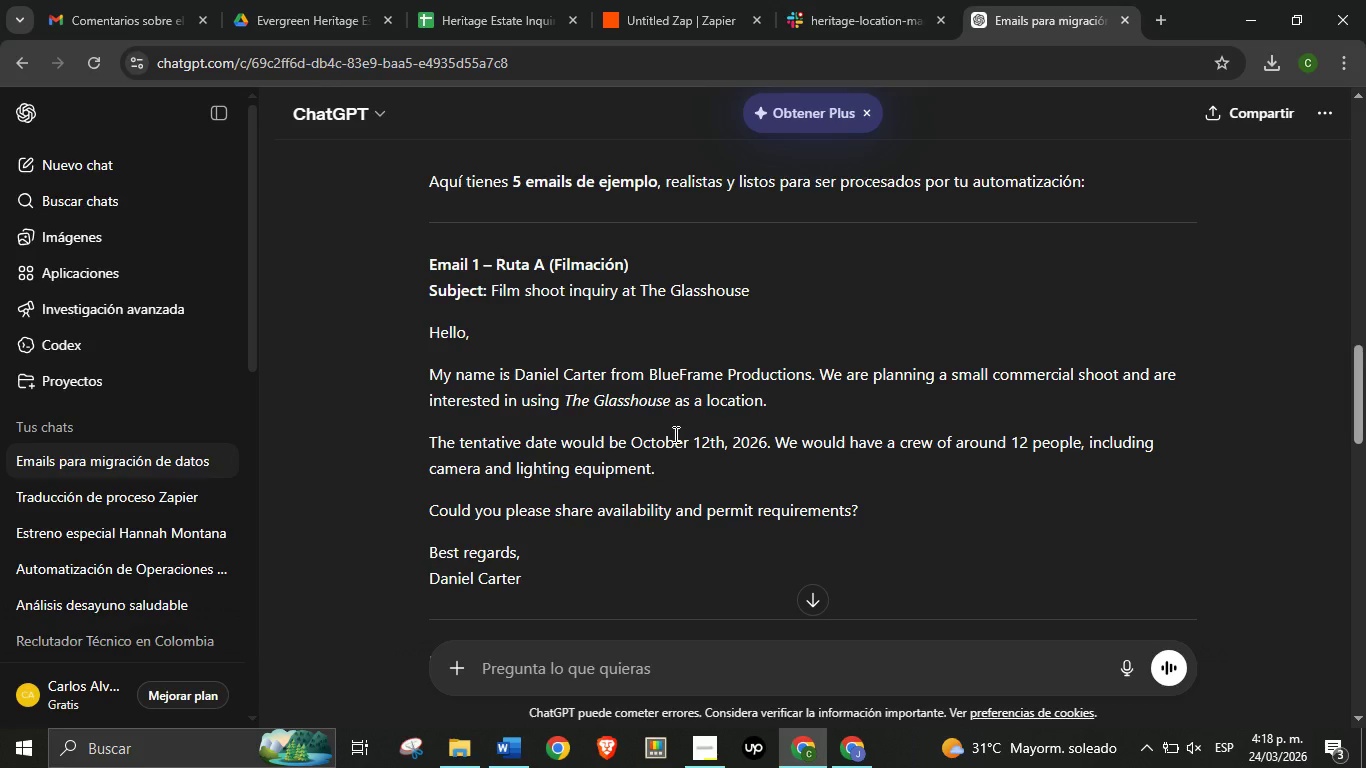 
left_click_drag(start_coordinate=[752, 0], to_coordinate=[746, 0])
 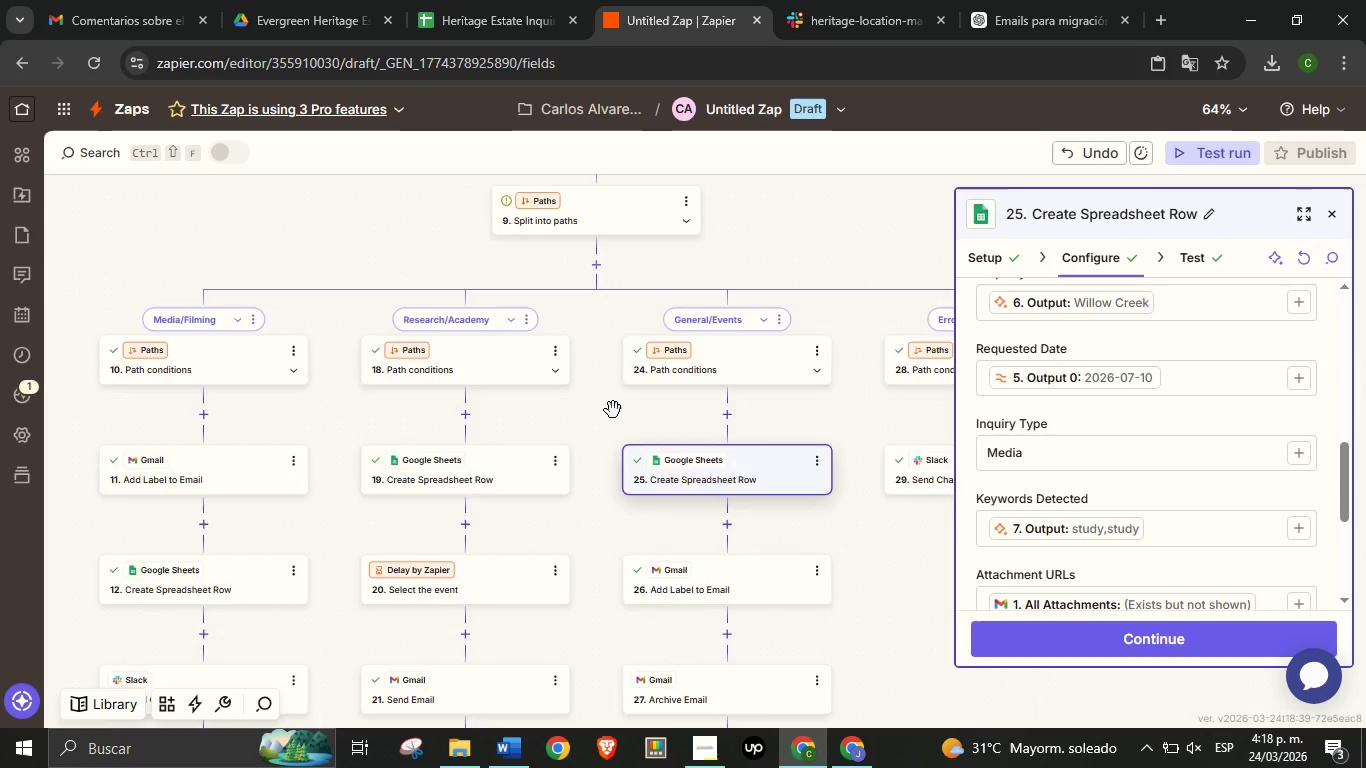 
scroll: coordinate [413, 475], scroll_direction: up, amount: 14.0
 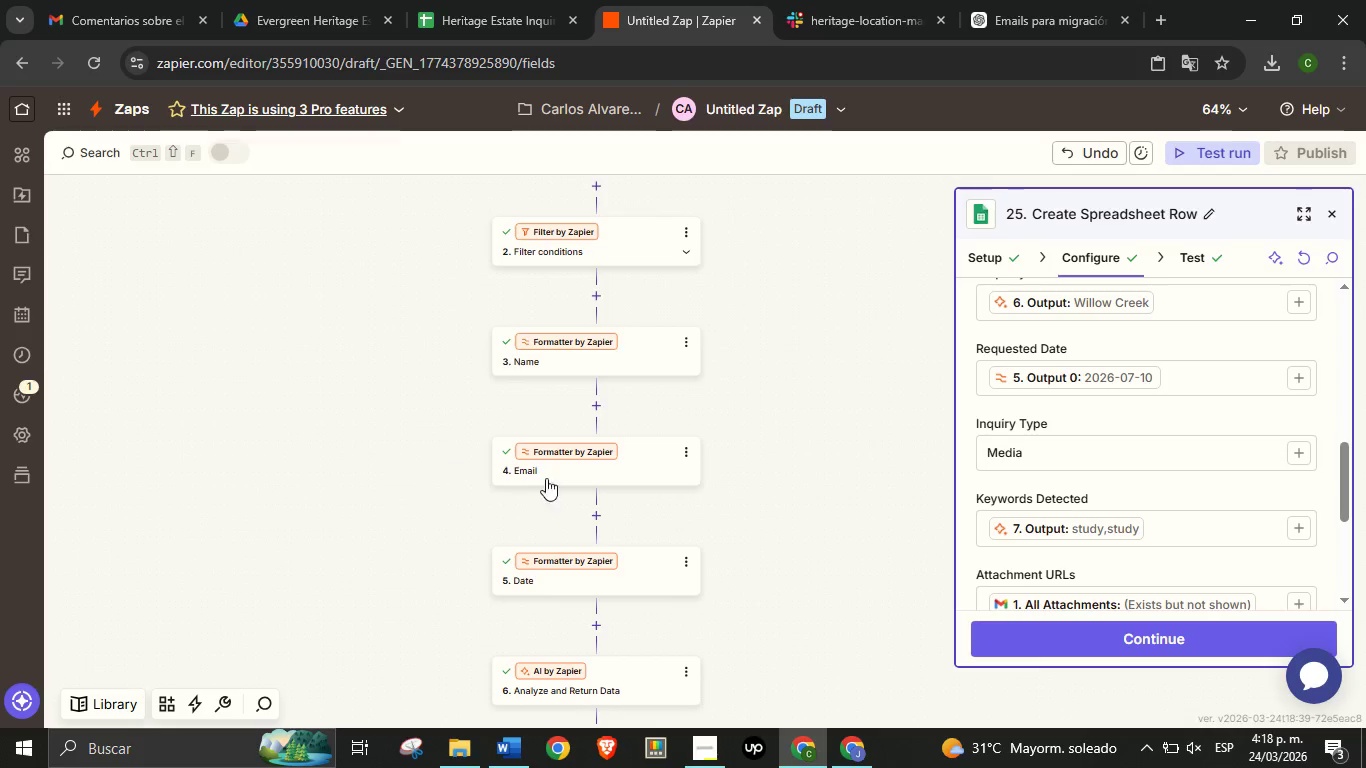 
left_click([630, 469])
 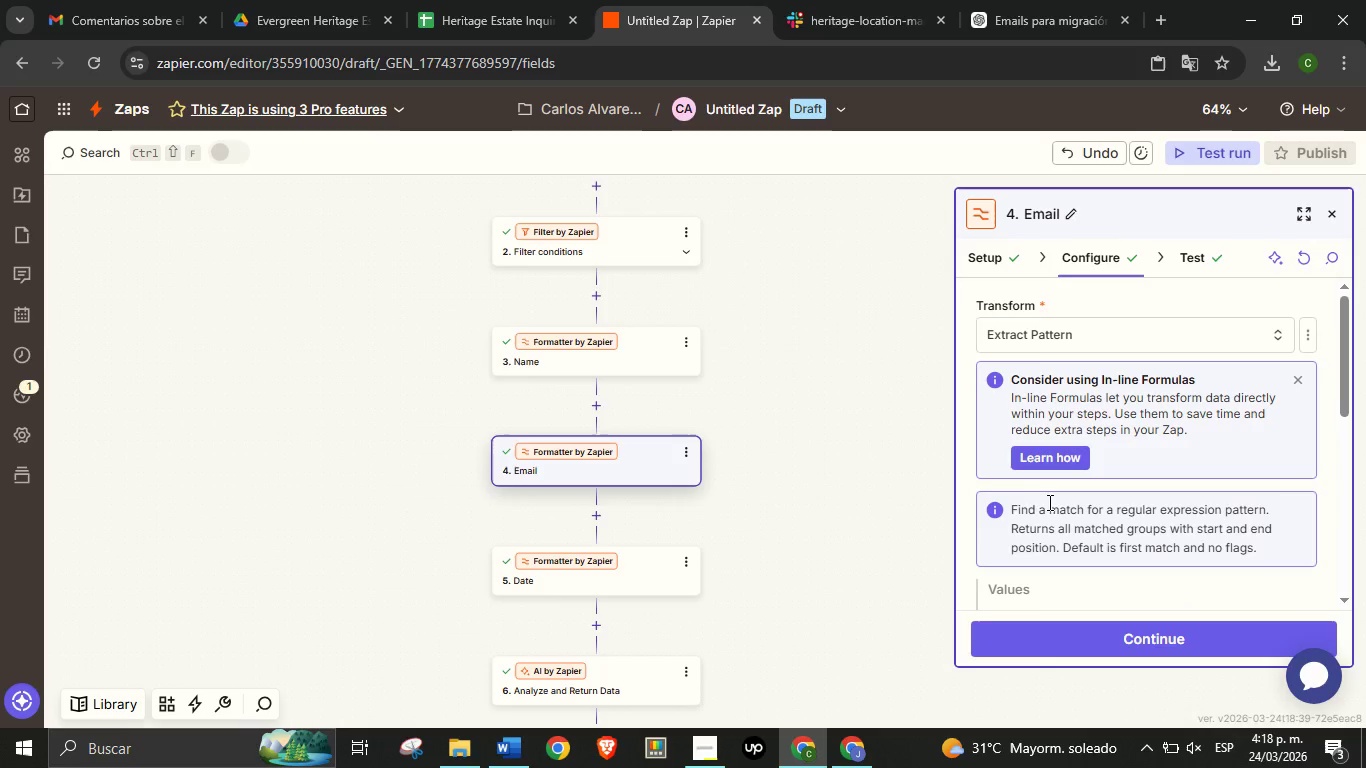 
scroll: coordinate [763, 489], scroll_direction: down, amount: 4.0
 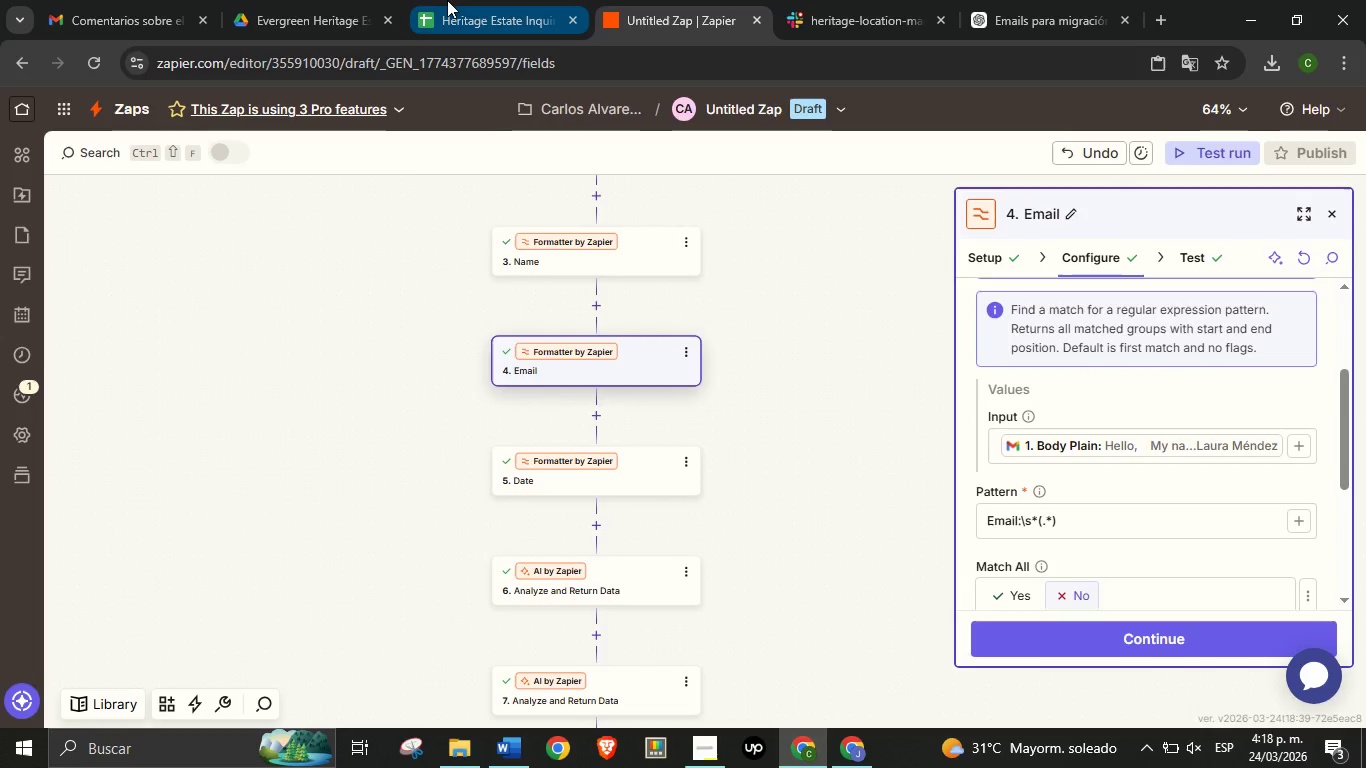 
left_click([447, 0])
 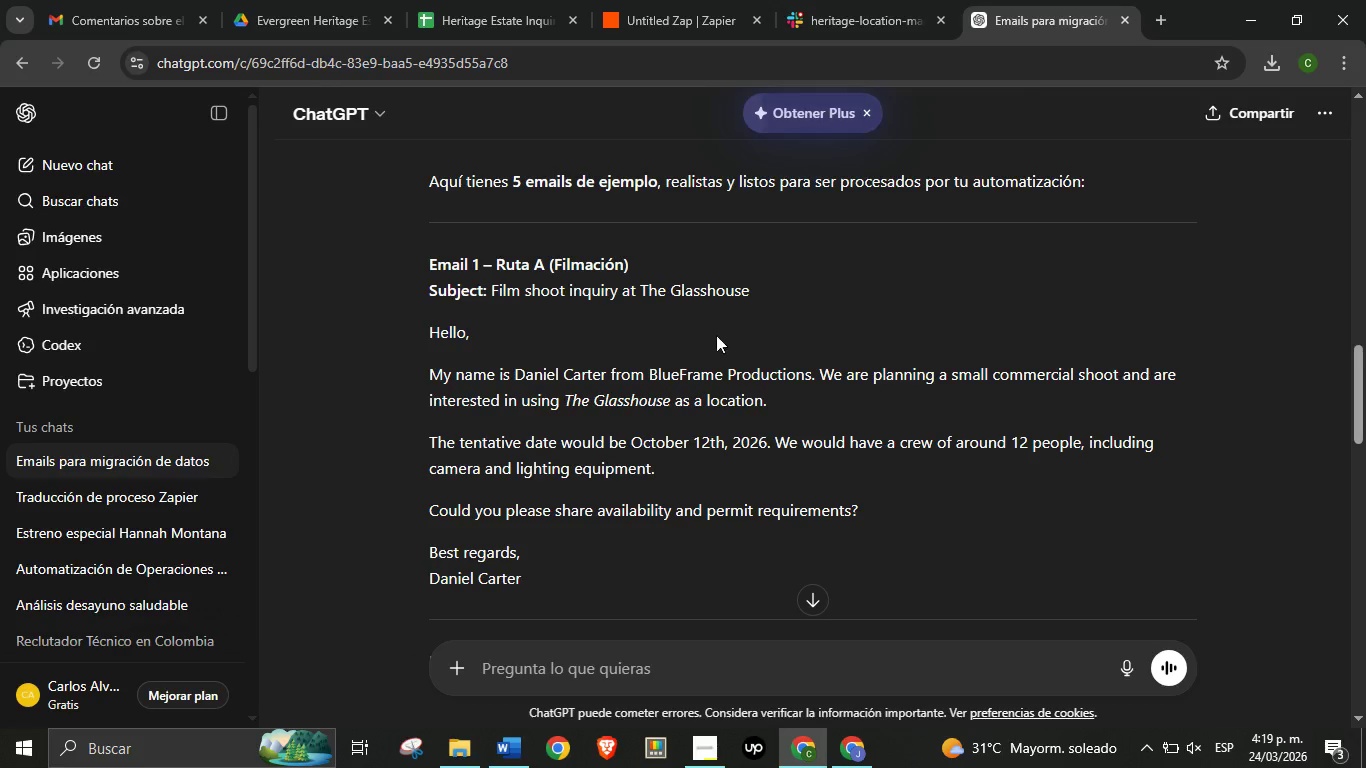 
wait(10.66)
 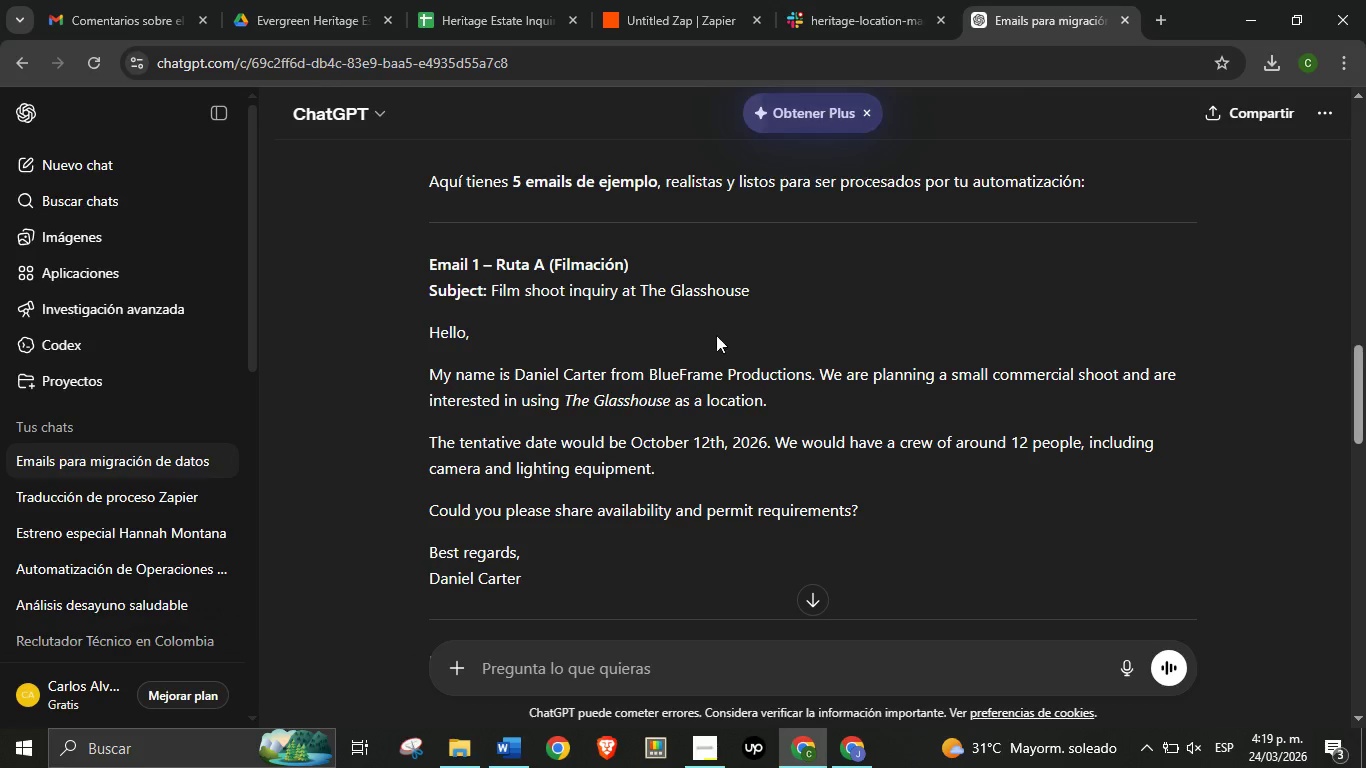 
left_click([632, 666])
 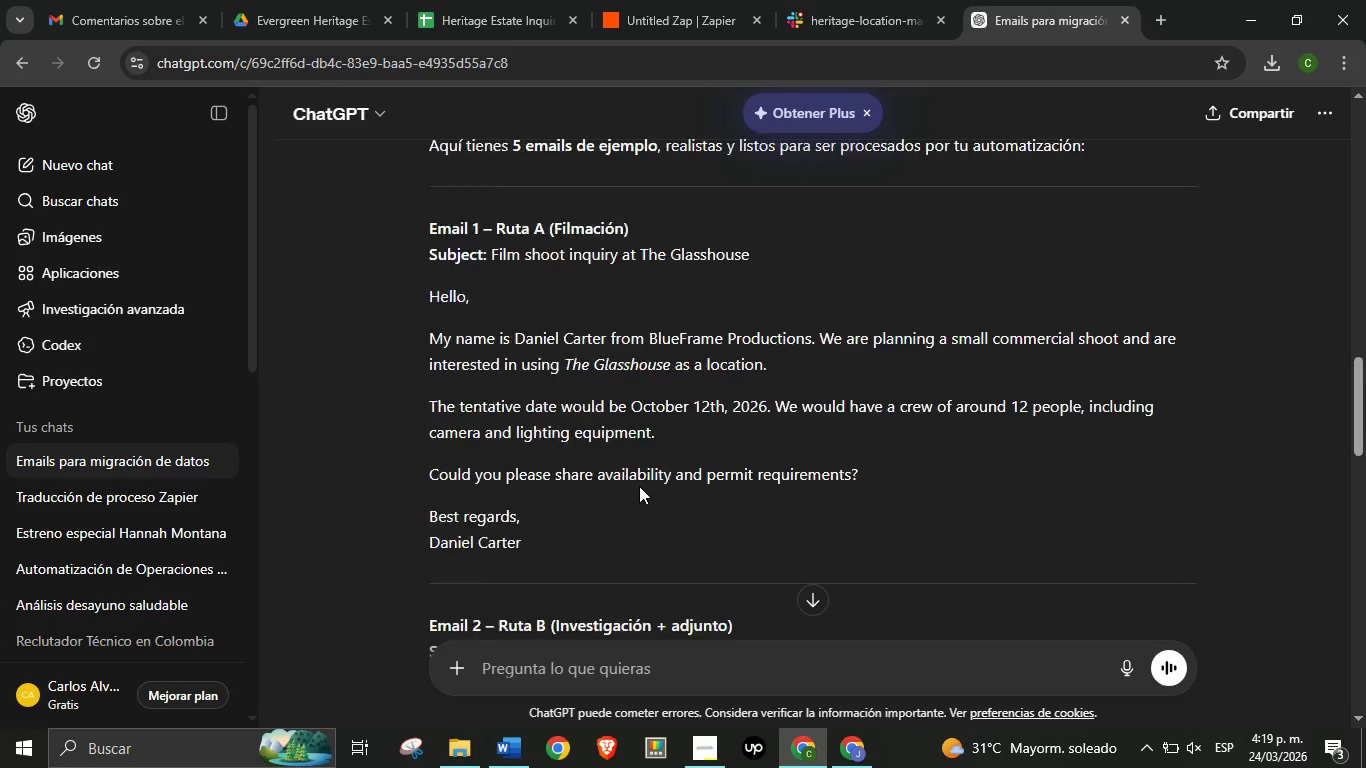 
scroll: coordinate [639, 486], scroll_direction: down, amount: 1.0
 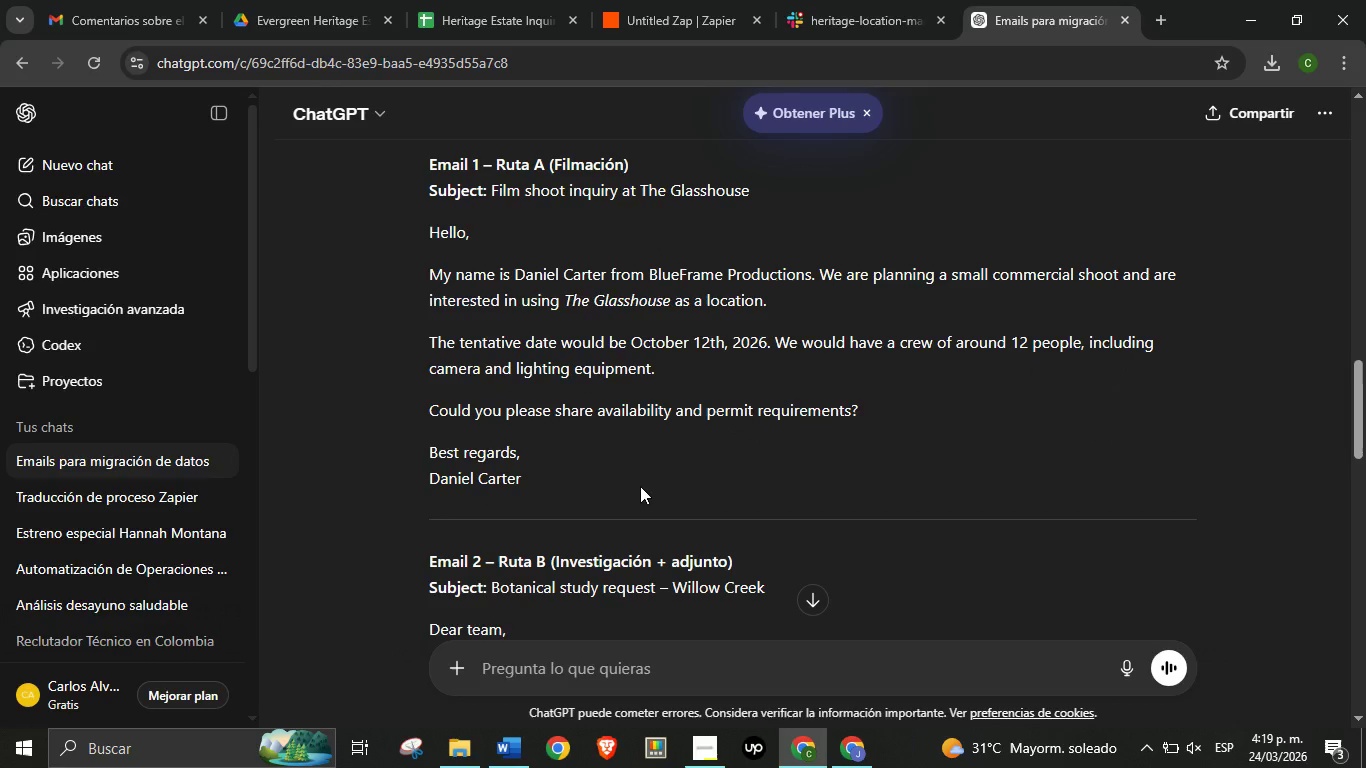 
type(debe incluir claramente el email, nombre, )
 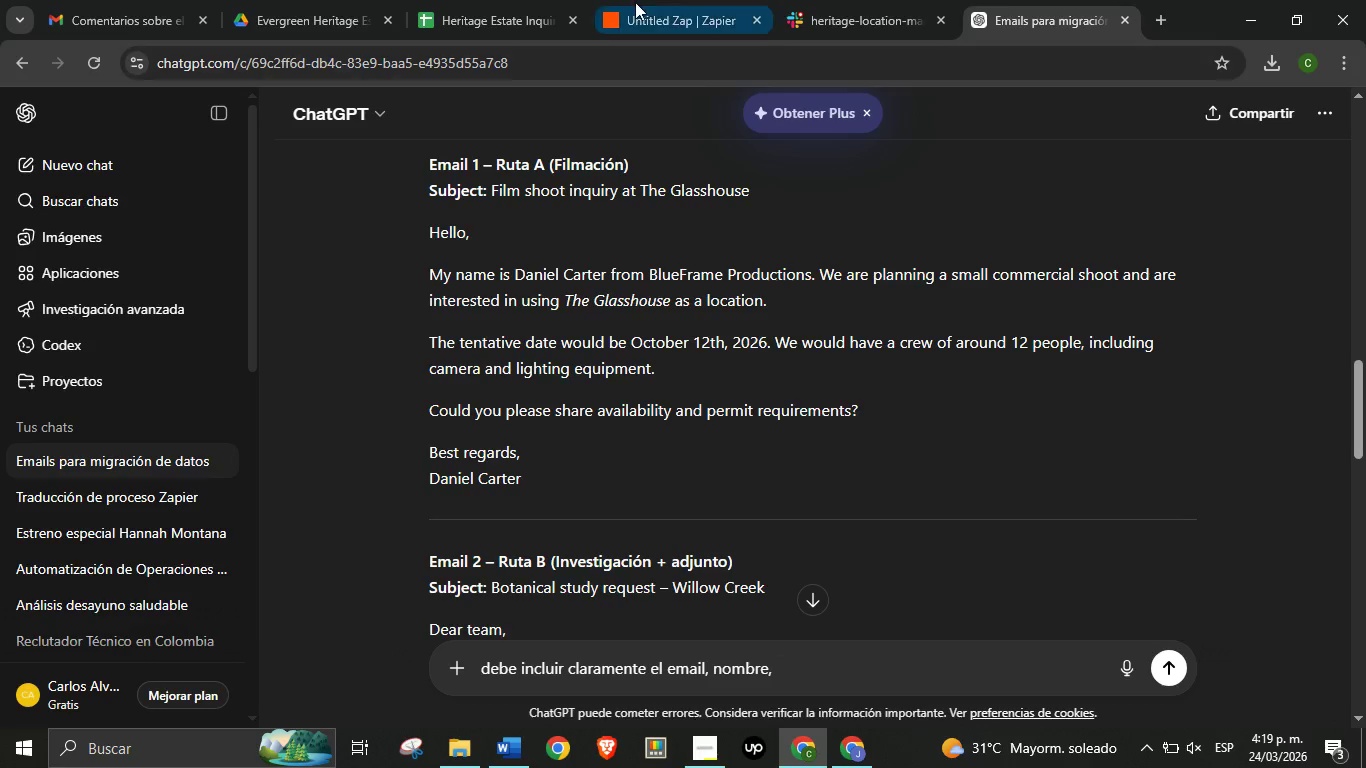 
left_click([639, 0])
 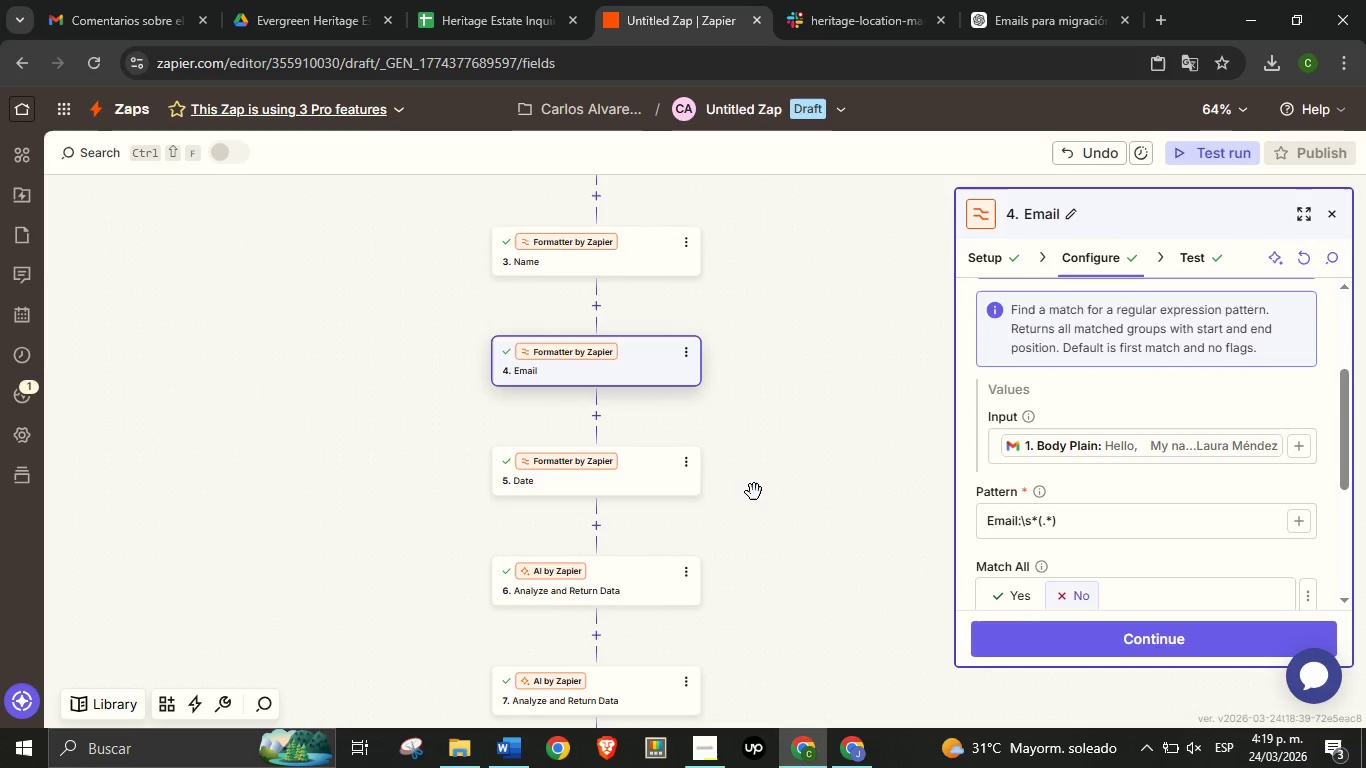 
scroll: coordinate [753, 474], scroll_direction: up, amount: 1.0
 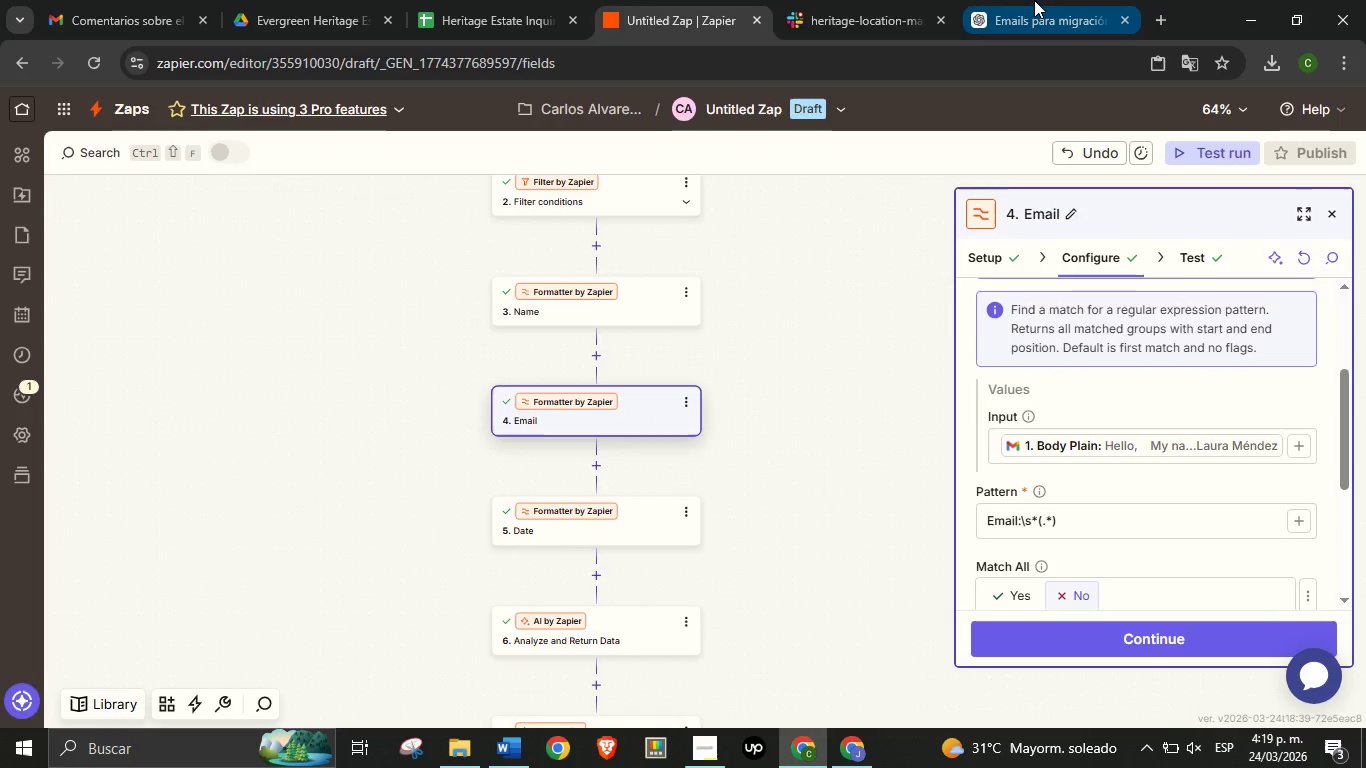 
left_click([1034, 0])
 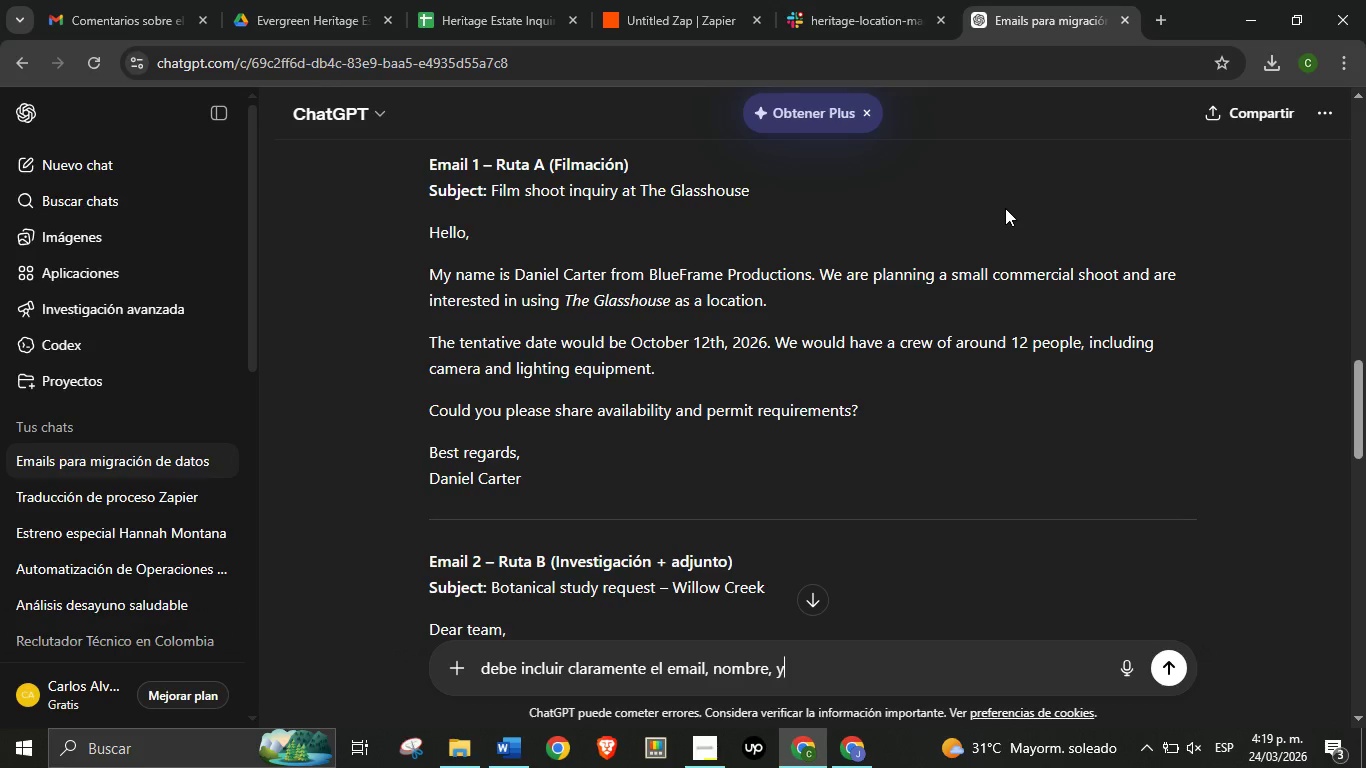 
type(y fecha. )
 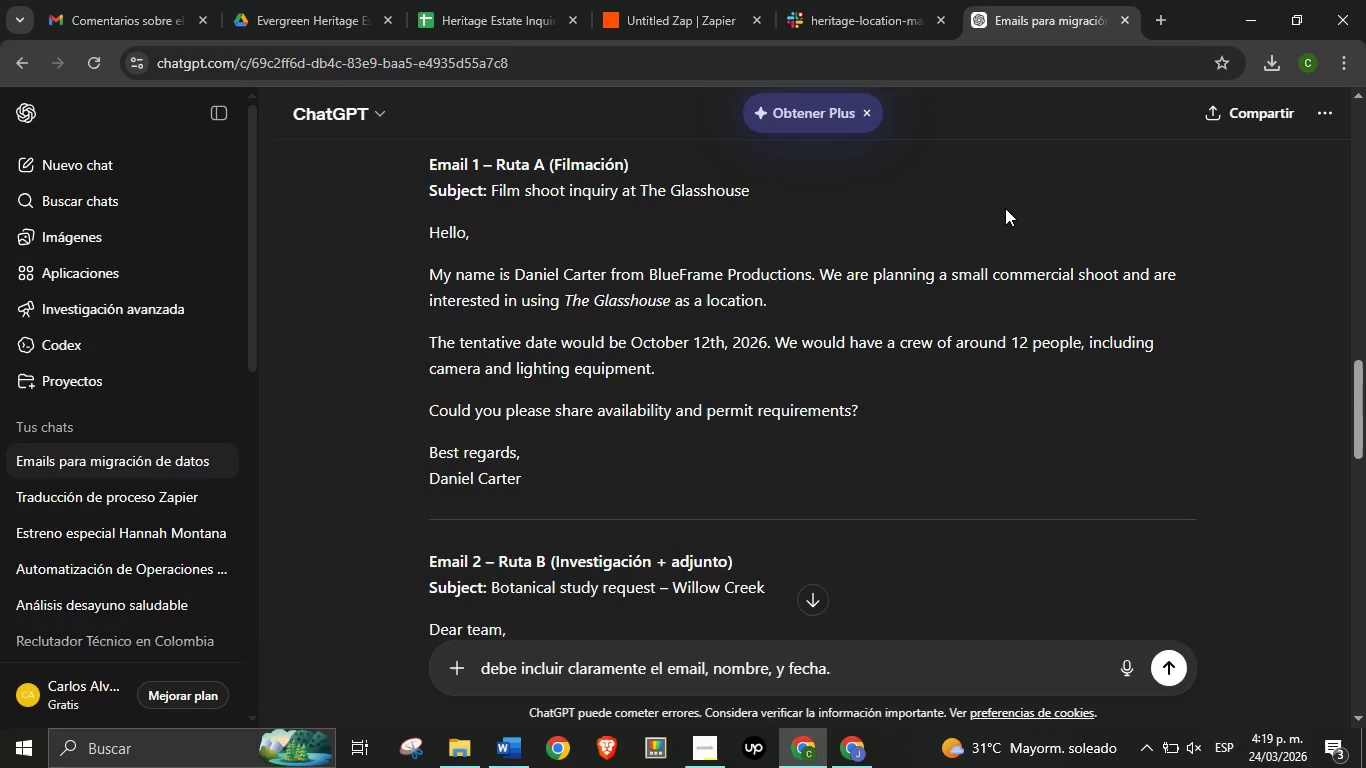 
key(Enter)
 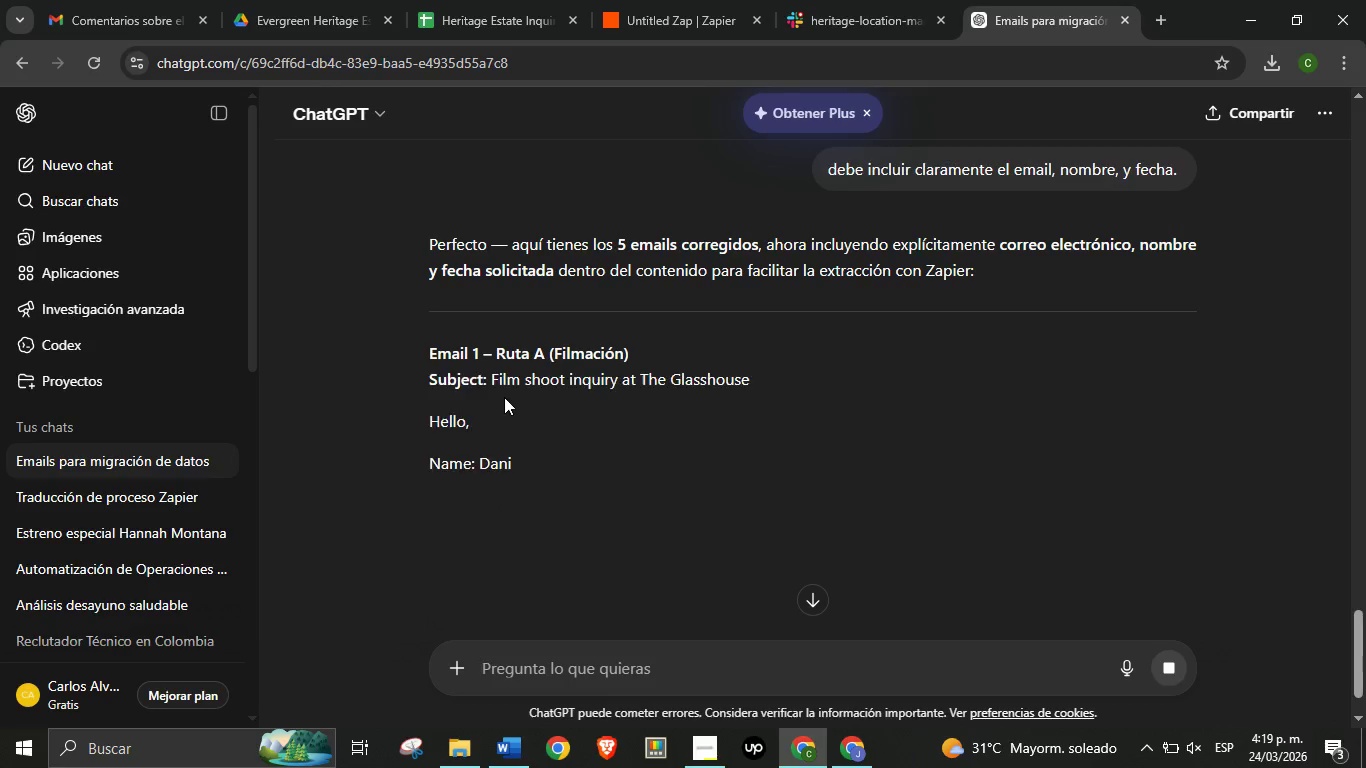 
wait(8.14)
 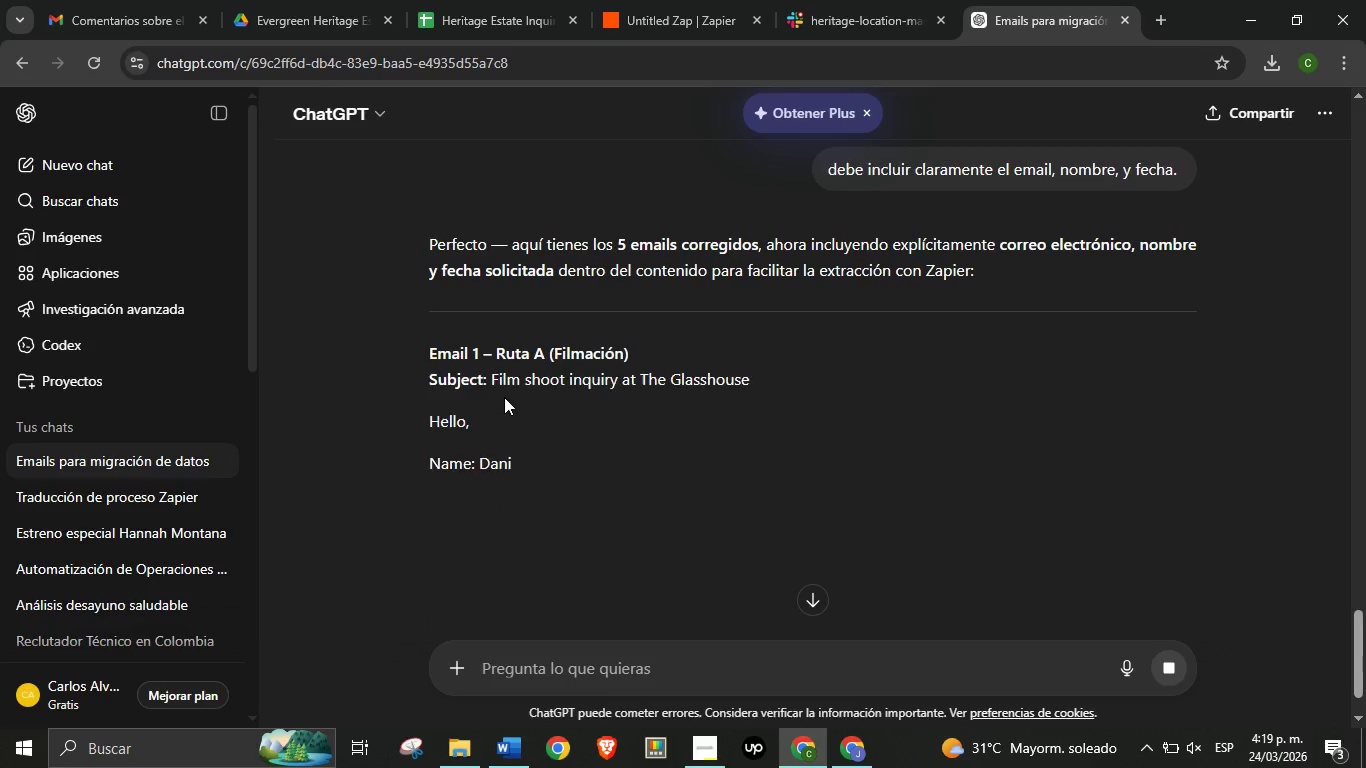 
scroll: coordinate [416, 364], scroll_direction: down, amount: 1.0
 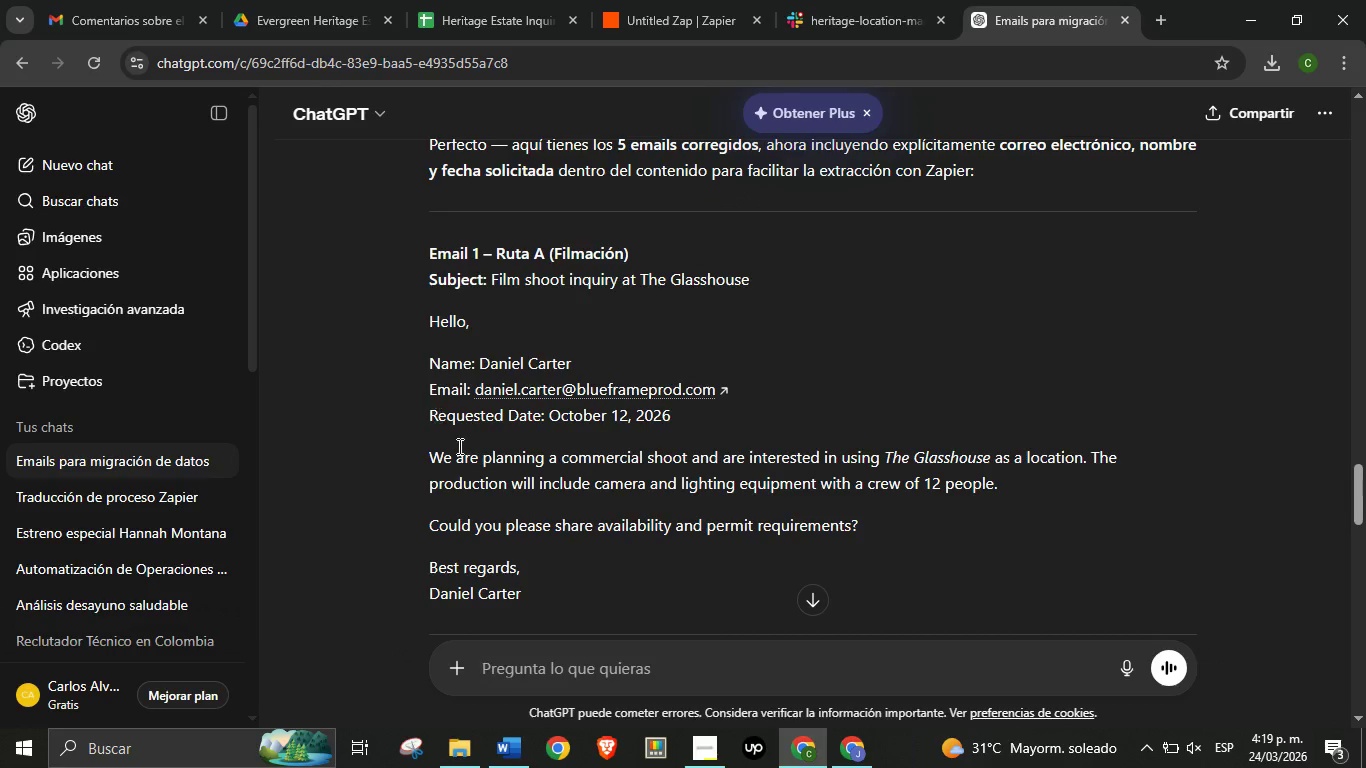 
wait(5.27)
 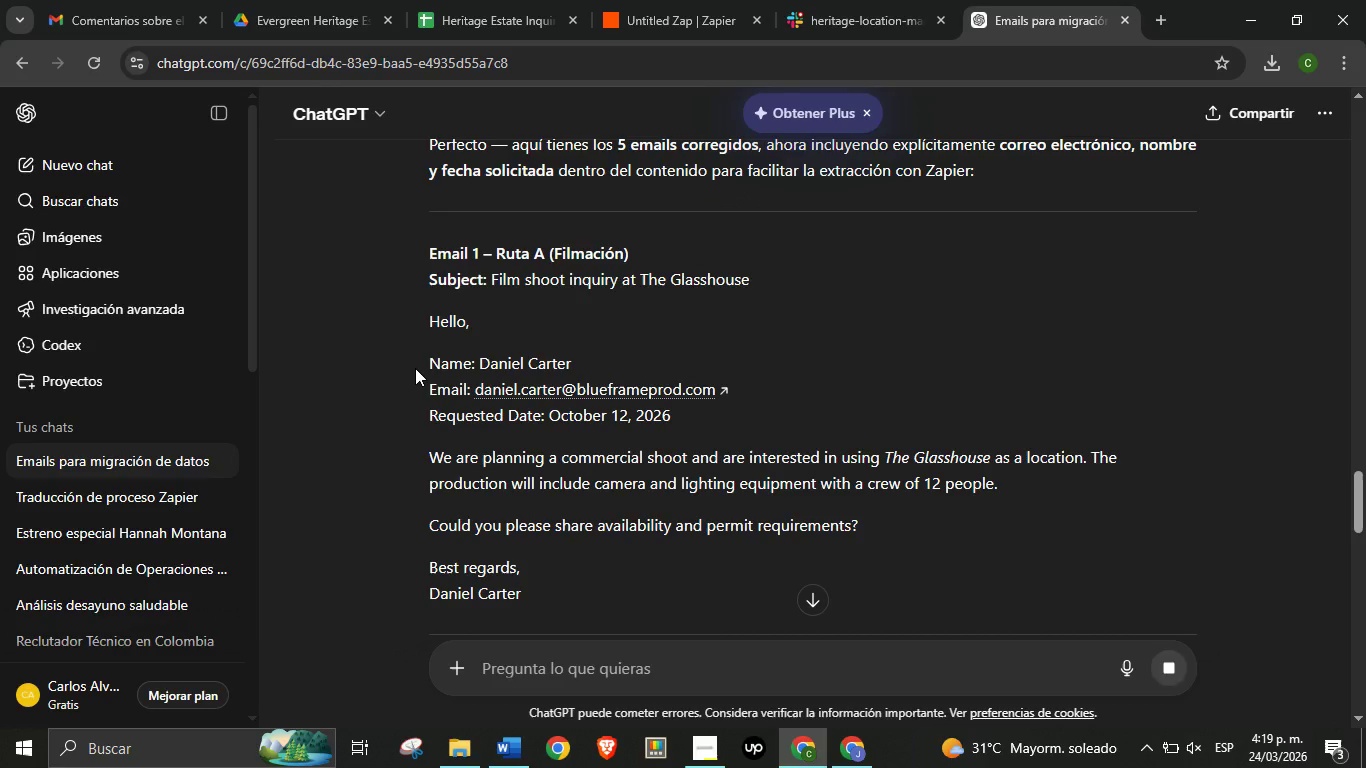 
left_click_drag(start_coordinate=[529, 594], to_coordinate=[419, 322])
 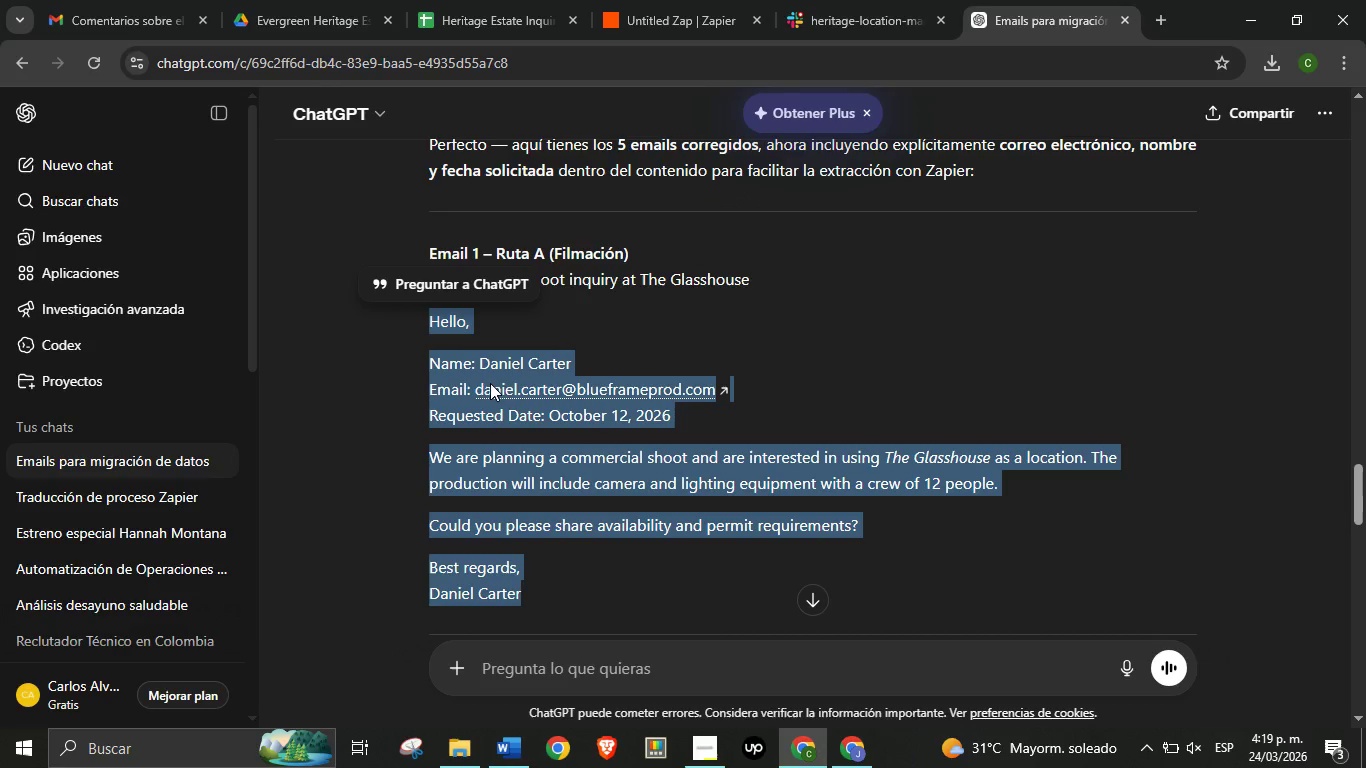 
key(Control+C)
 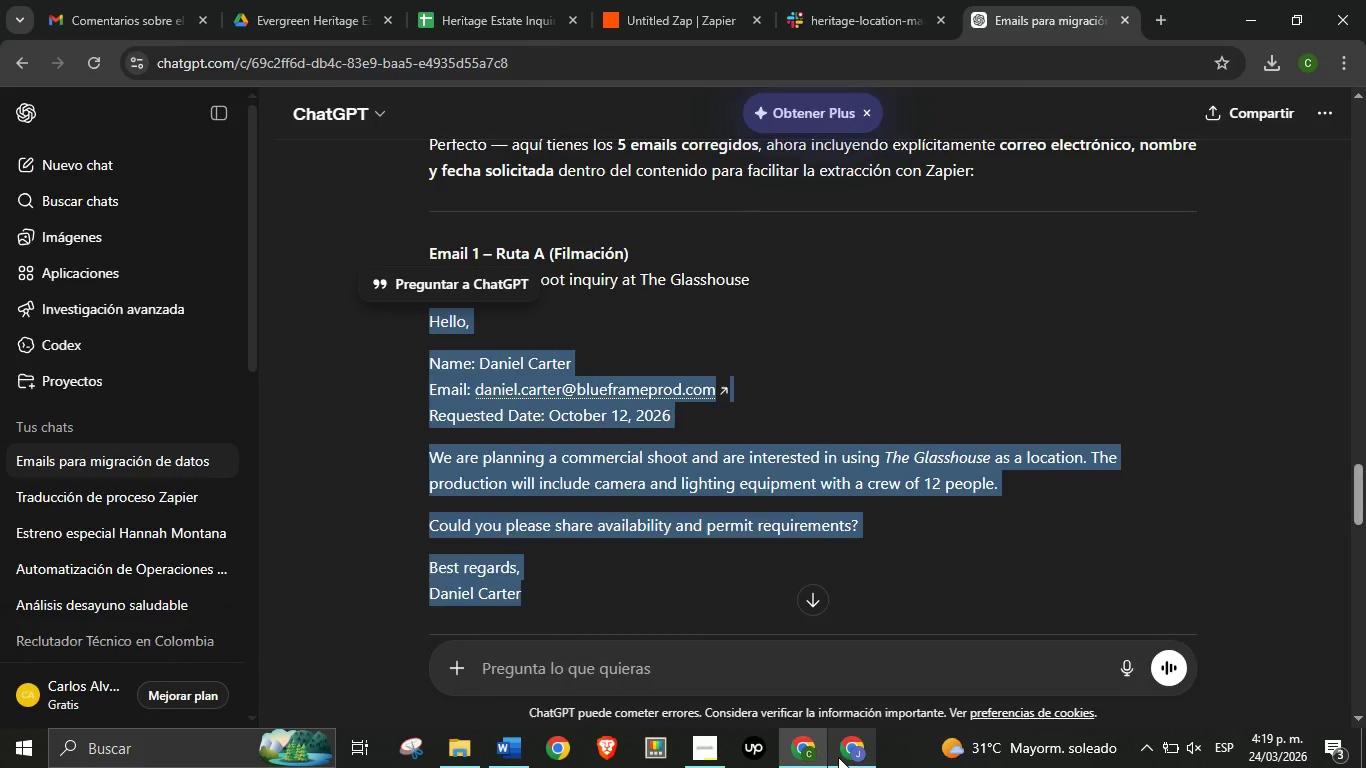 
left_click([838, 757])
 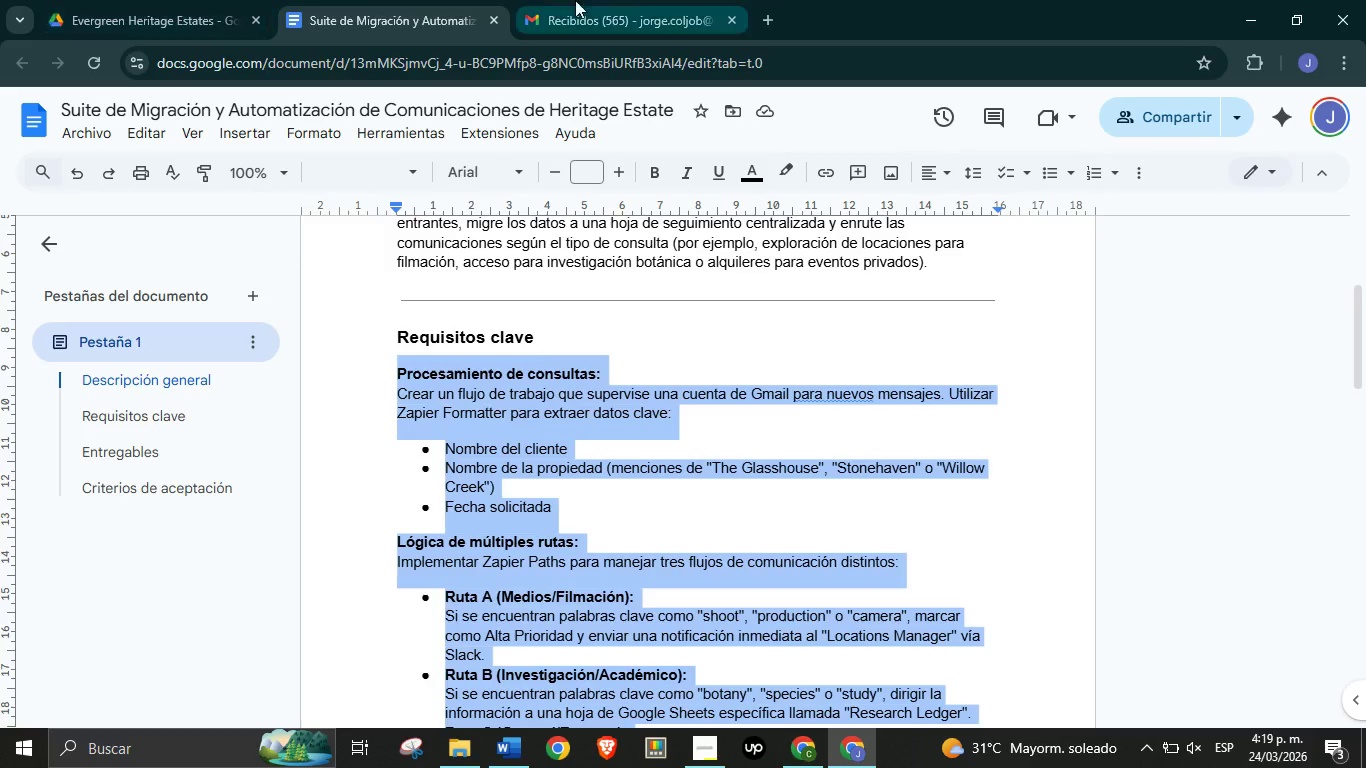 
left_click([630, 0])
 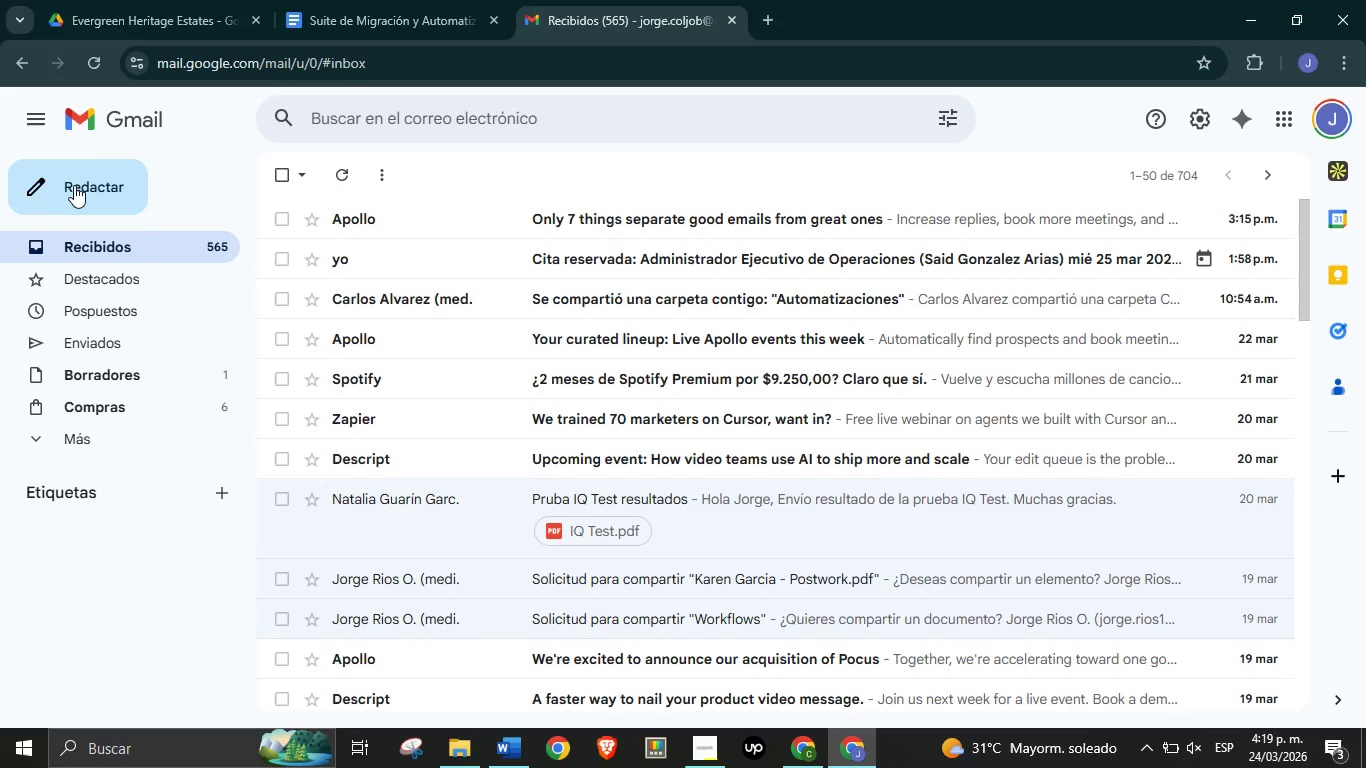 
left_click([73, 182])
 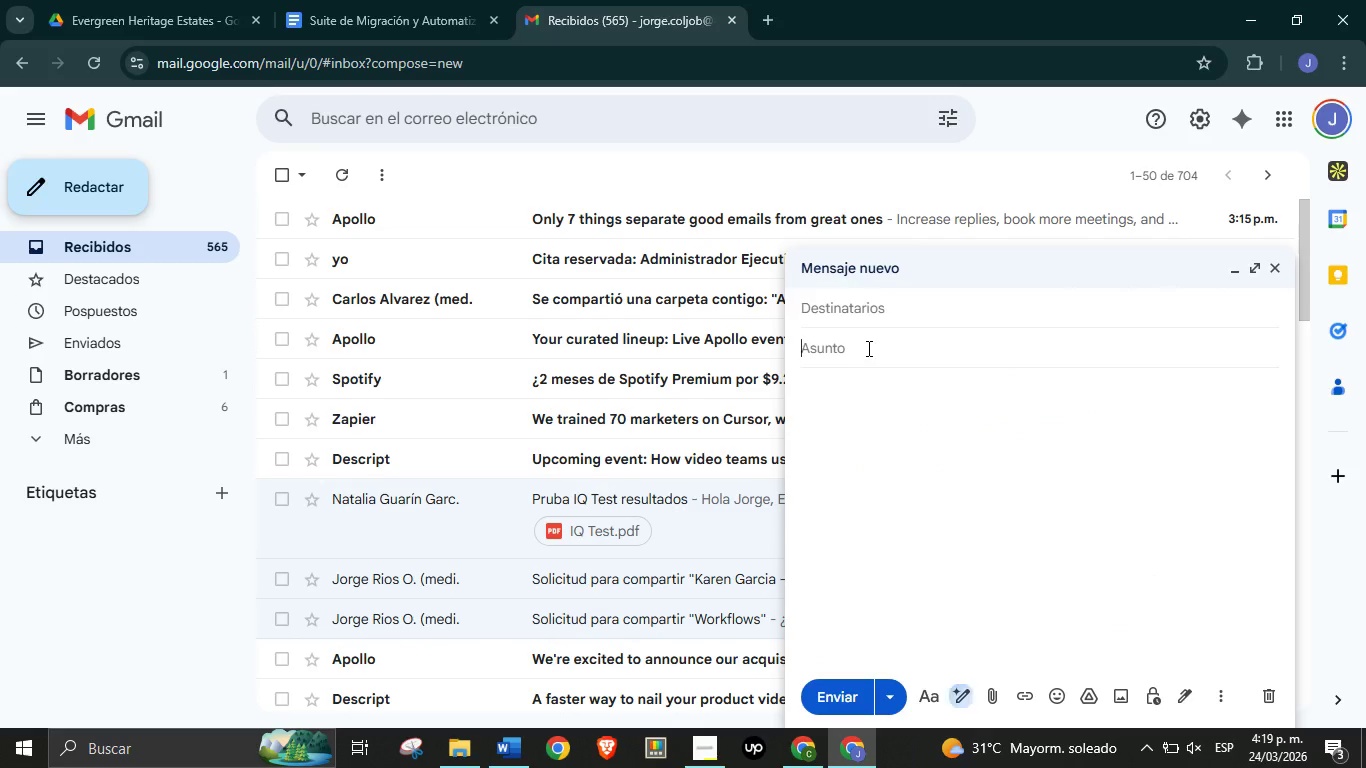 
double_click([864, 313])
 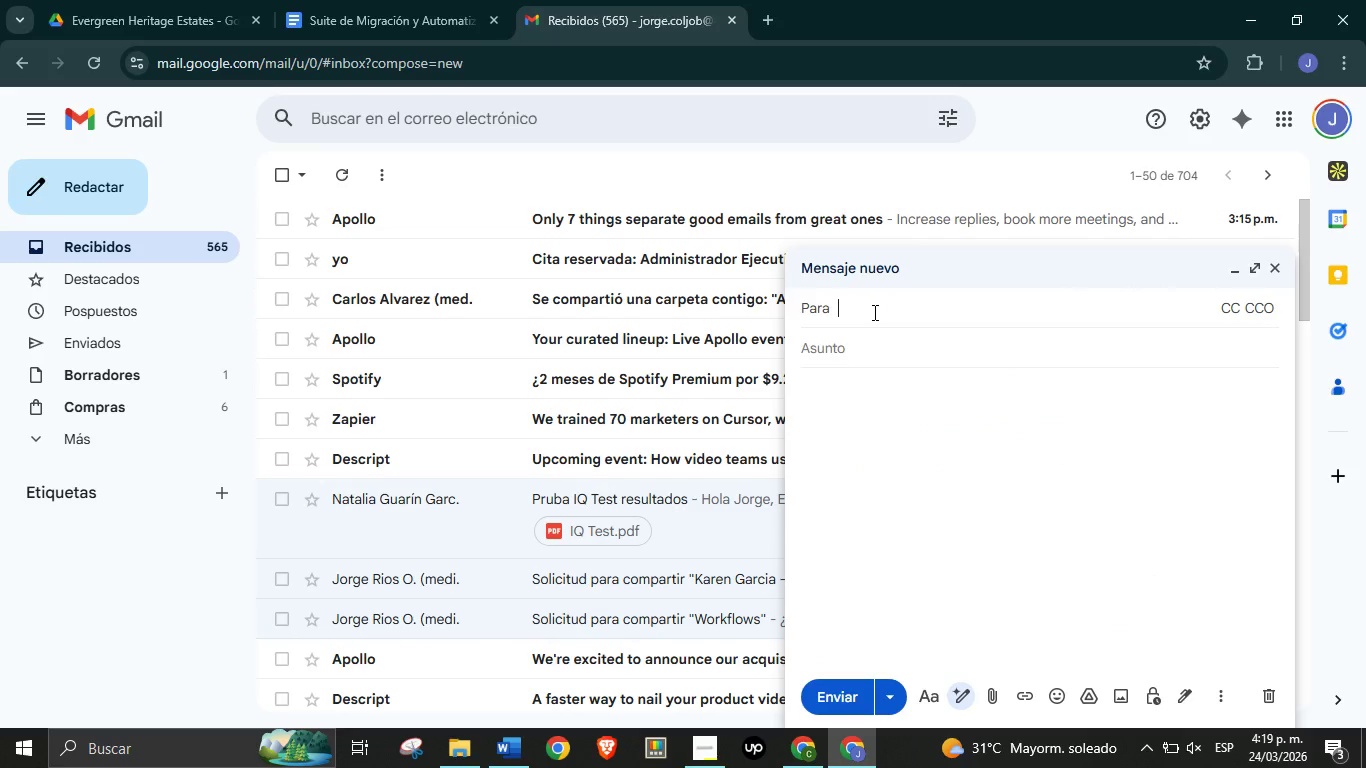 
type(Carlos )
 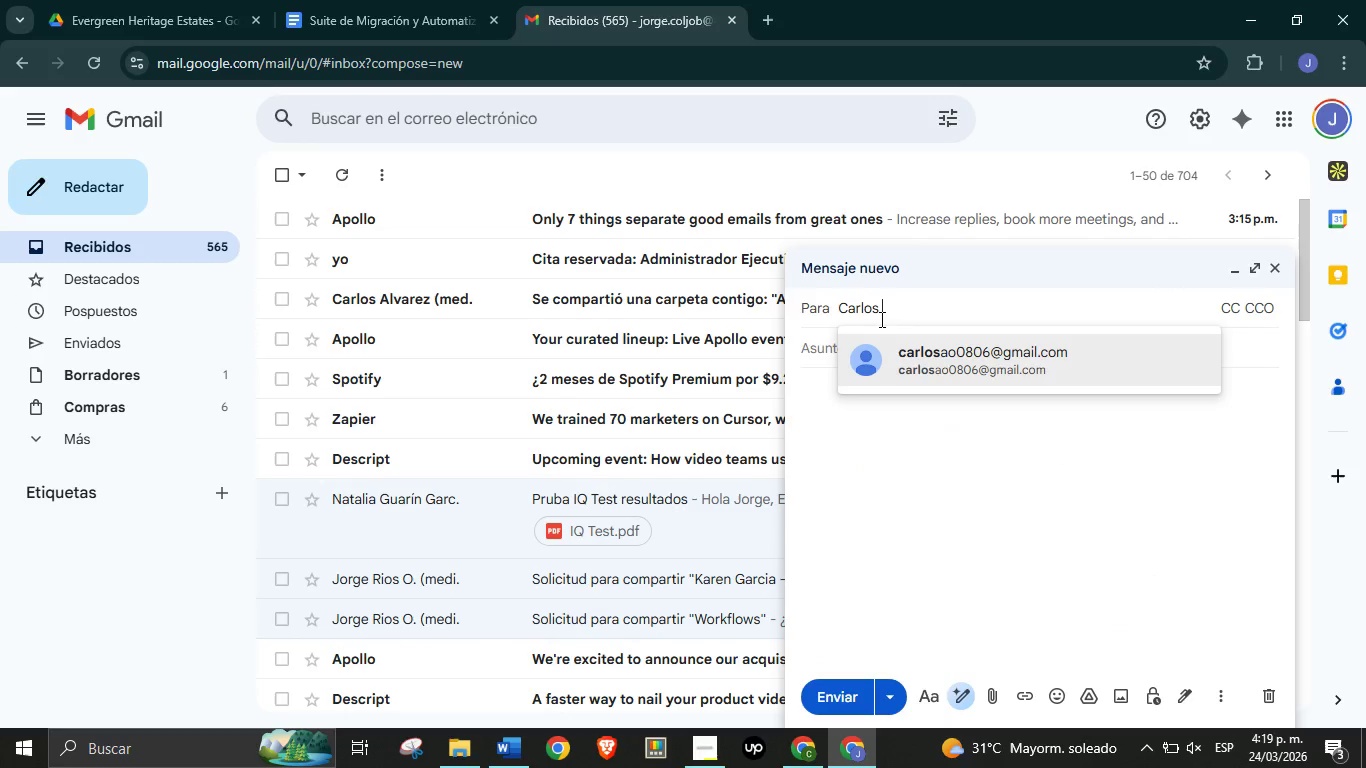 
left_click([916, 355])
 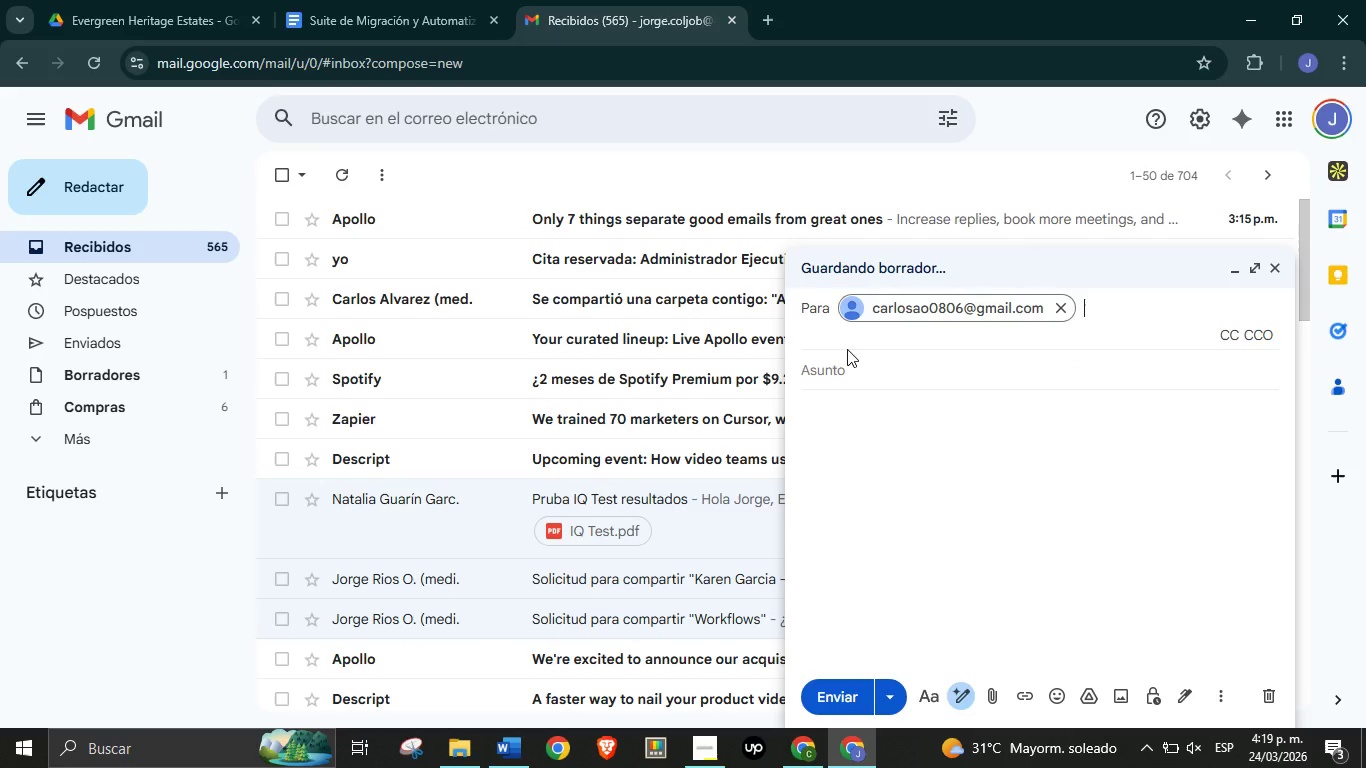 
left_click([847, 349])
 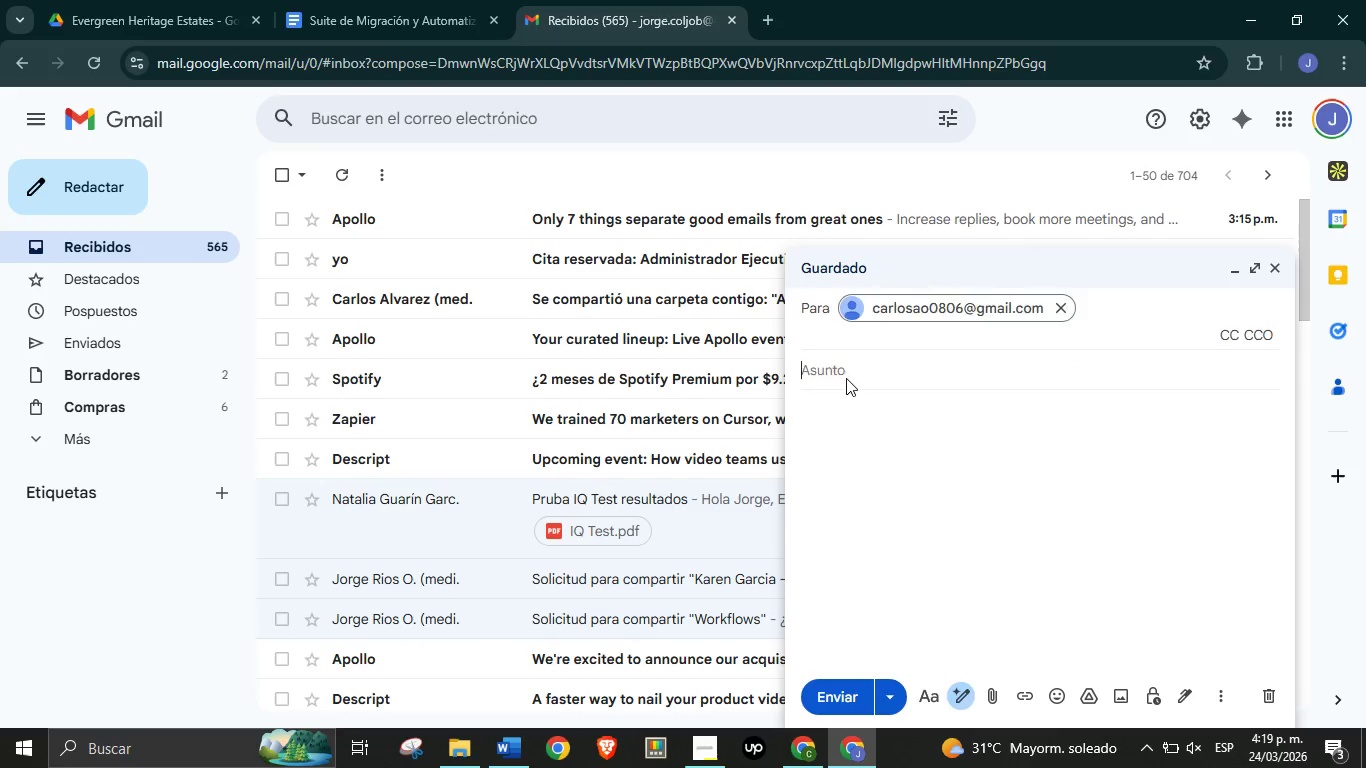 
left_click([846, 370])
 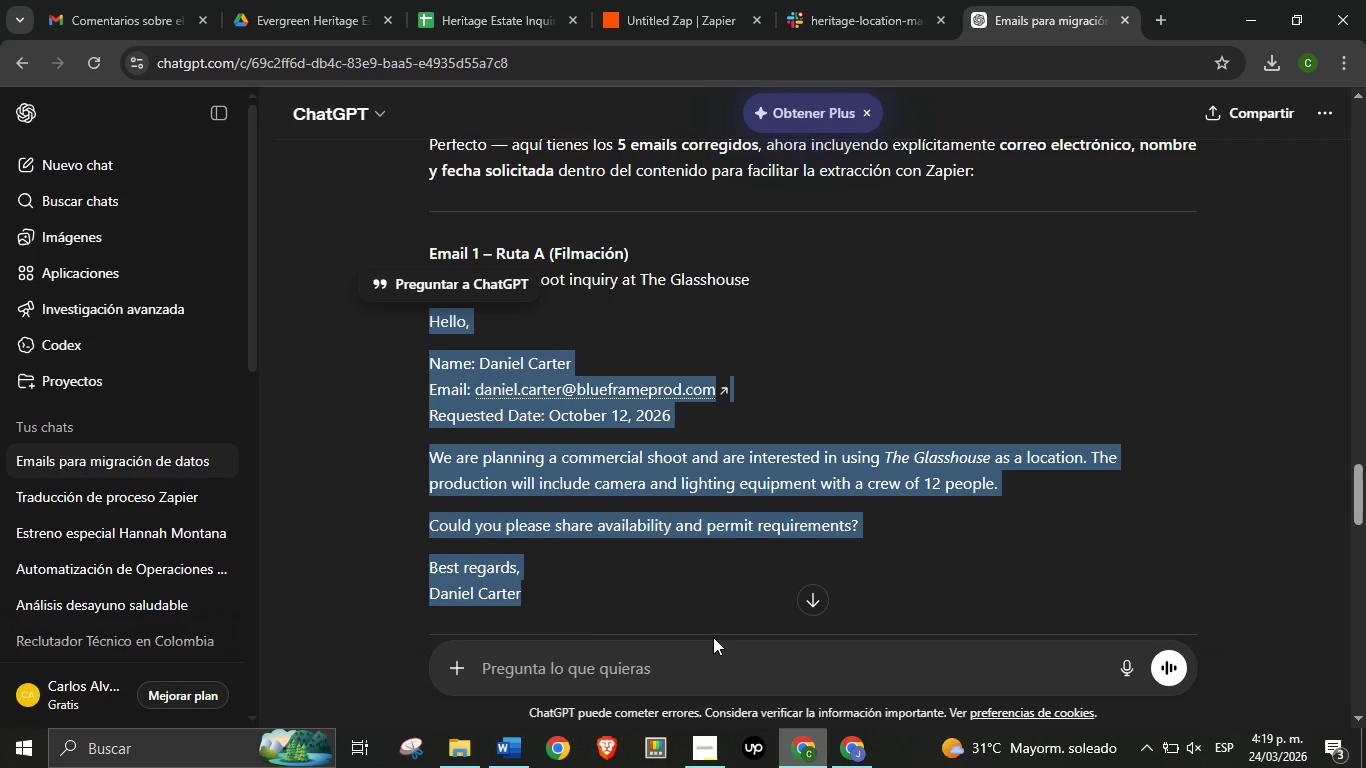 
left_click([800, 743])
 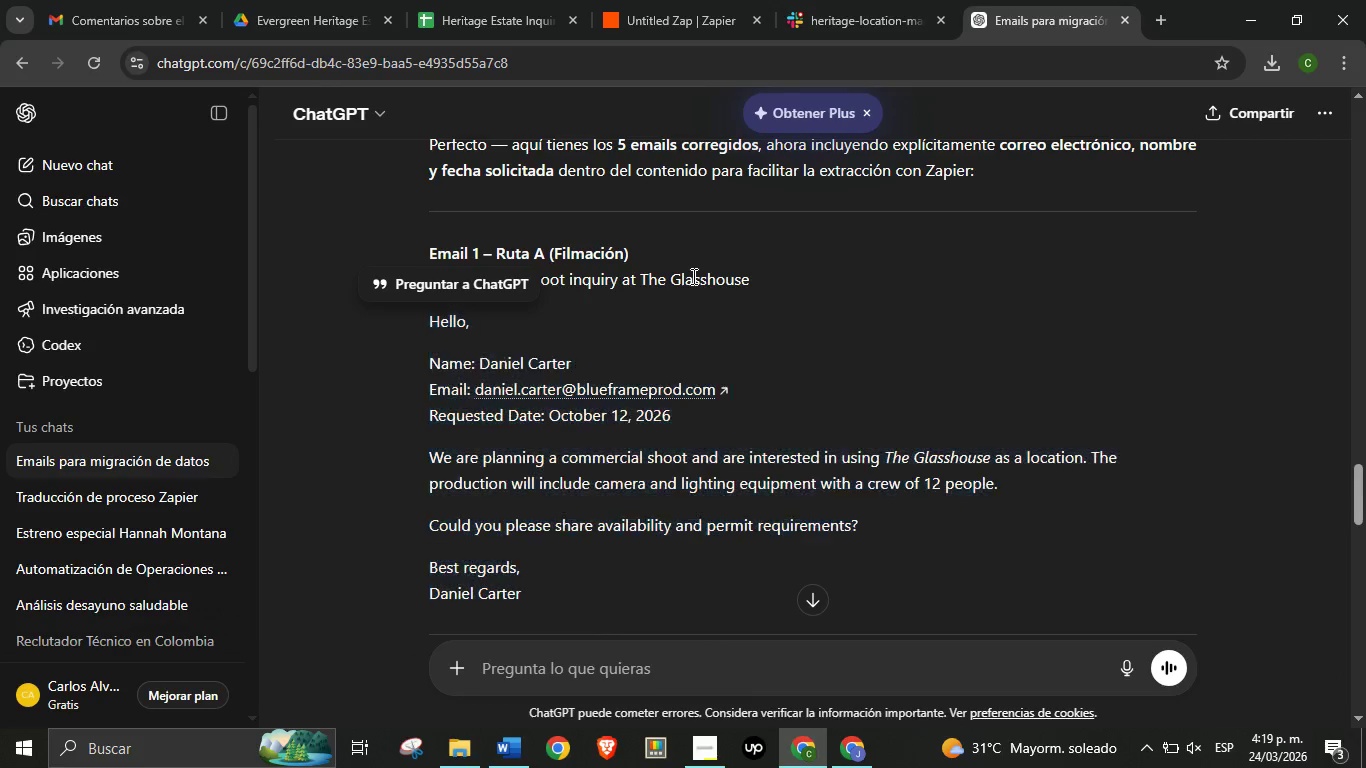 
left_click([692, 276])
 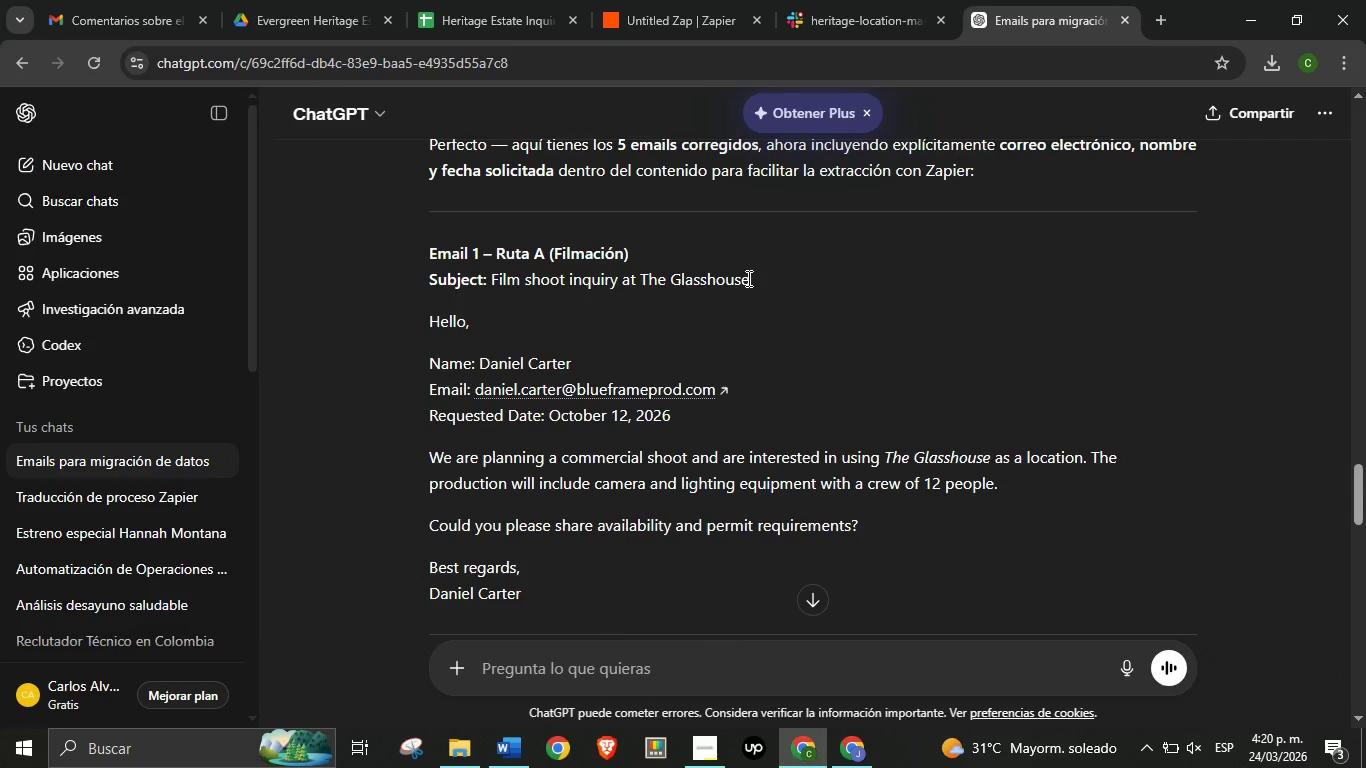 
left_click([747, 278])
 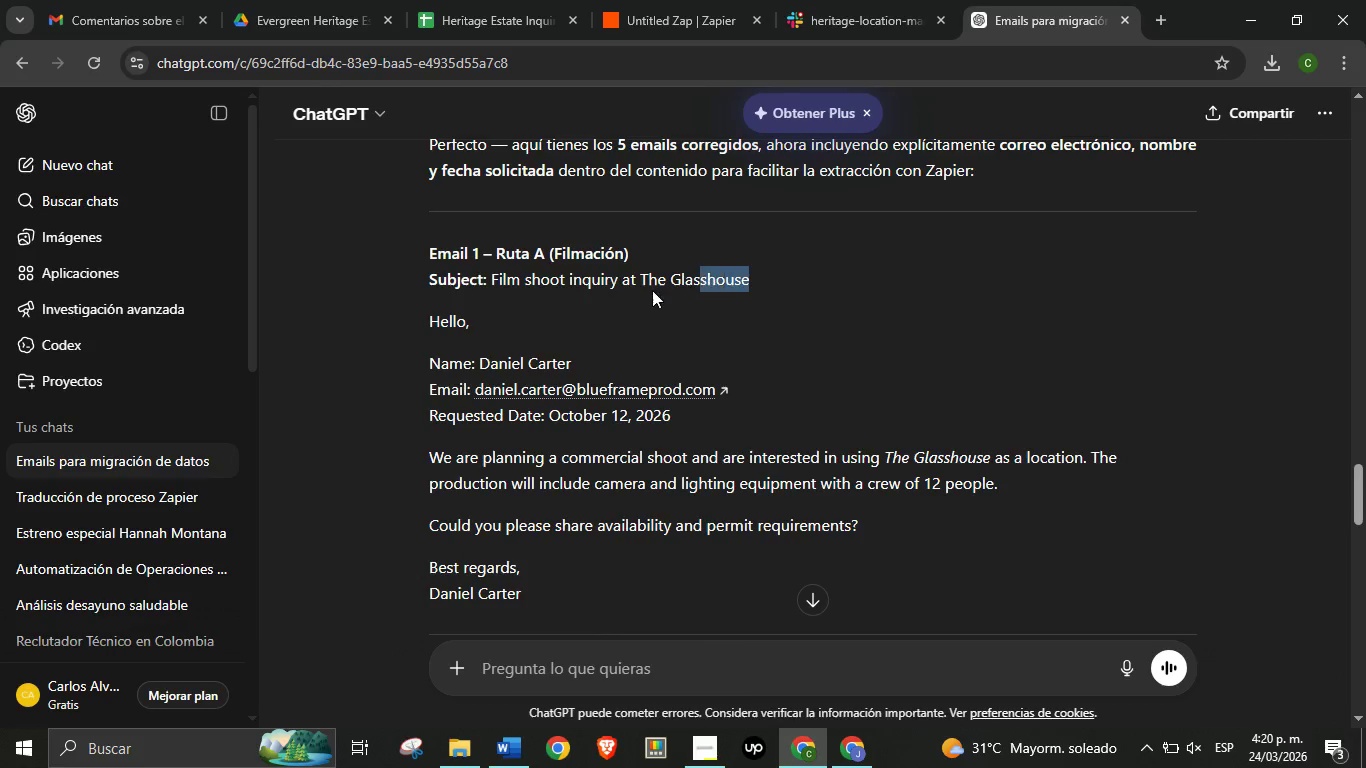 
left_click_drag(start_coordinate=[749, 279], to_coordinate=[490, 281])
 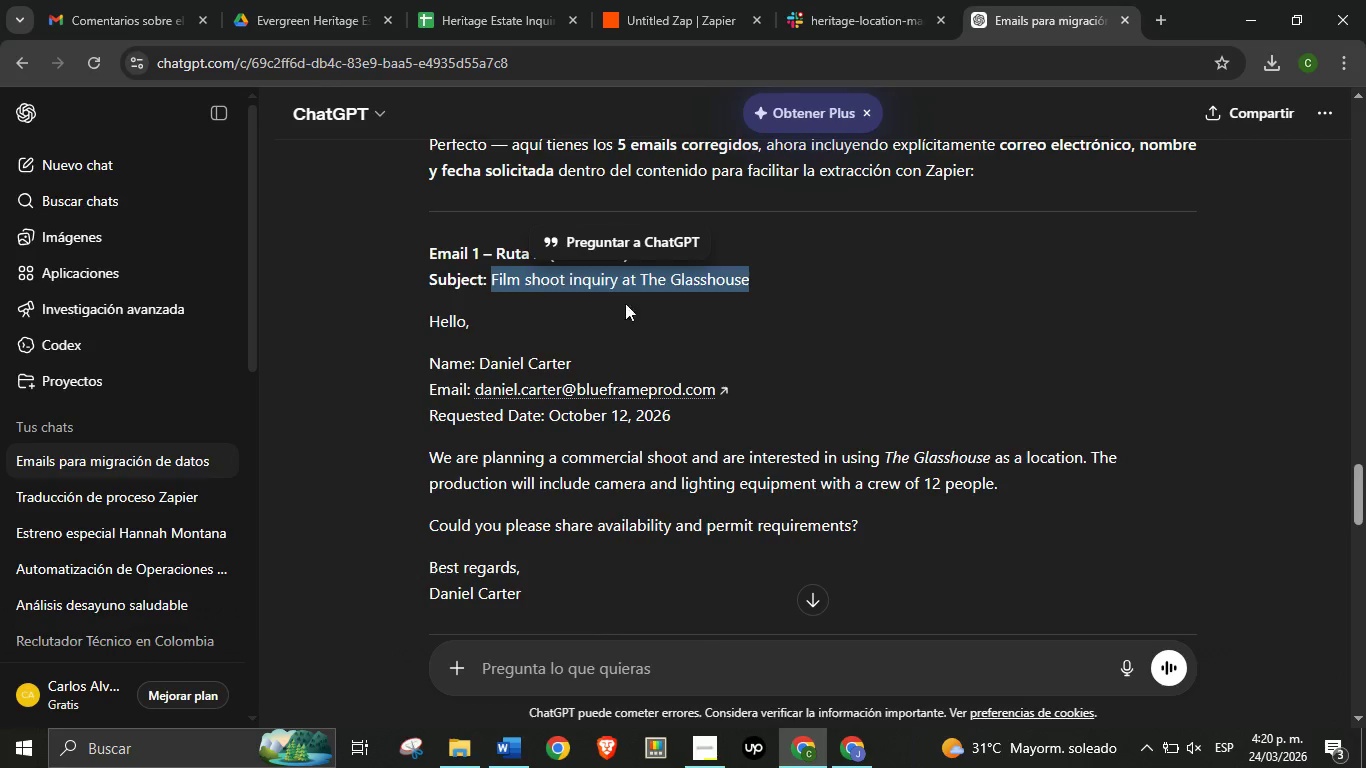 
key(Control+C)
 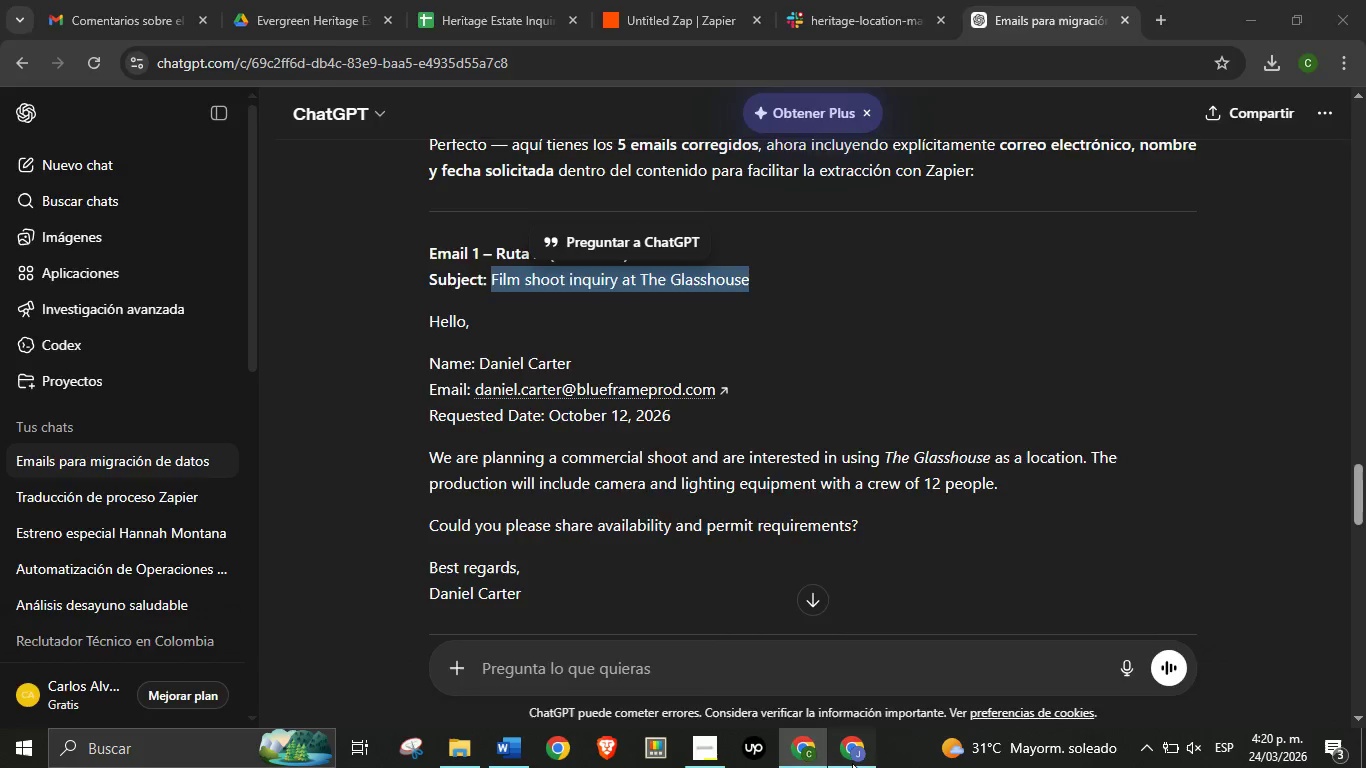 
left_click([852, 763])
 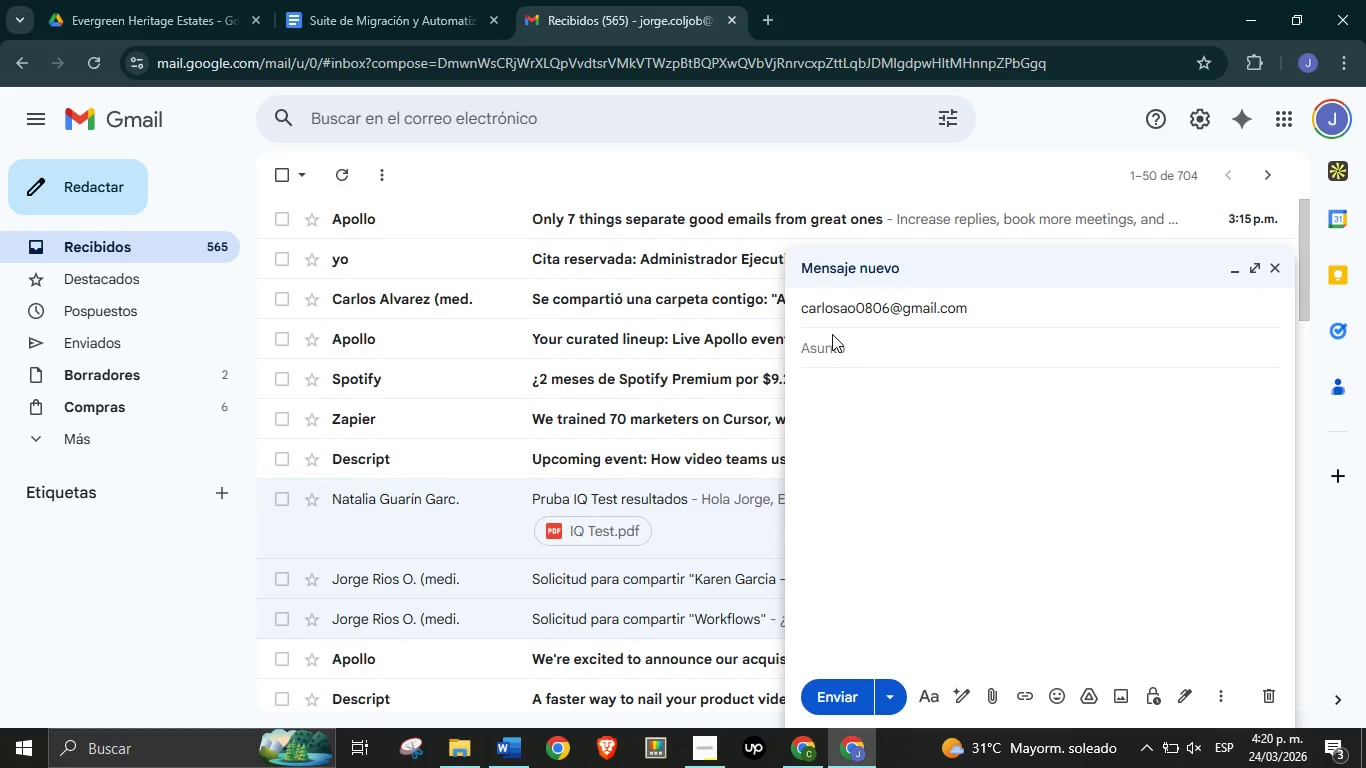 
key(Control+V)
 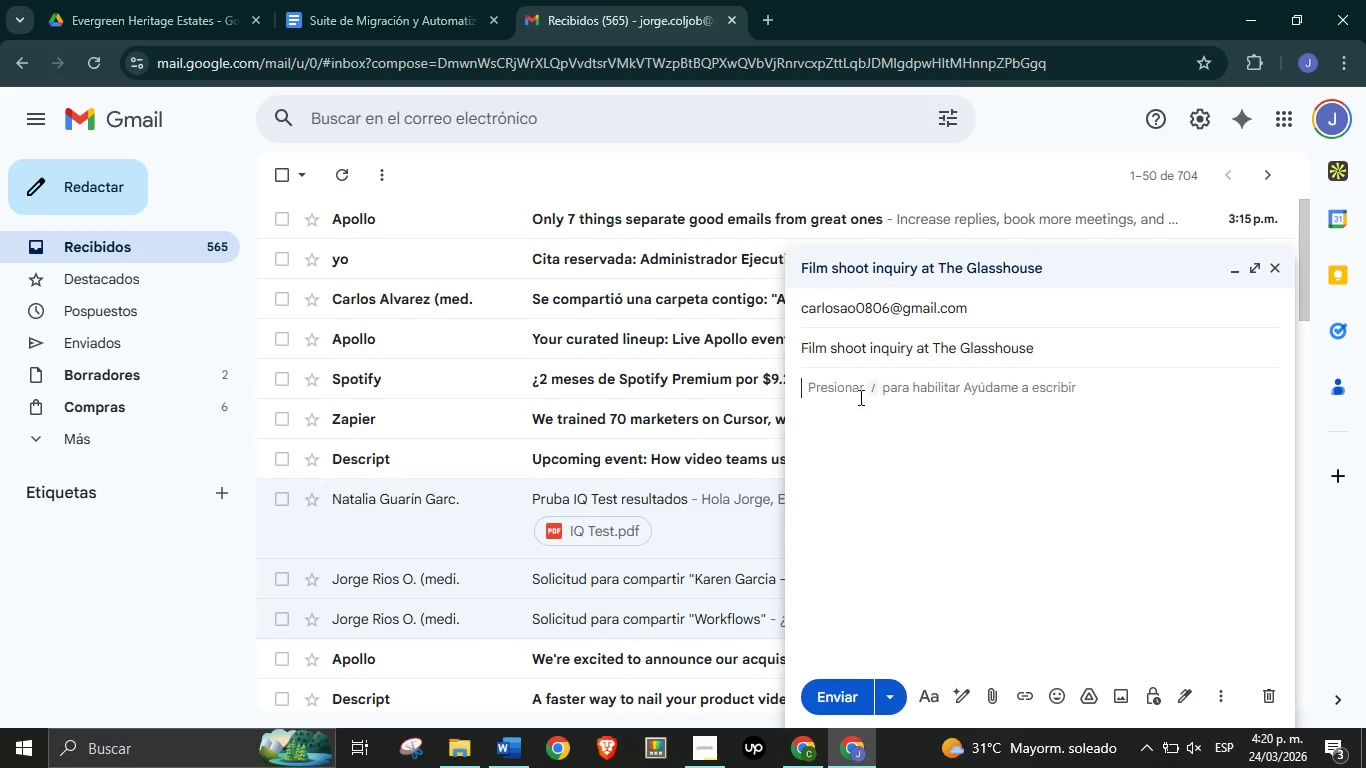 
left_click([859, 397])
 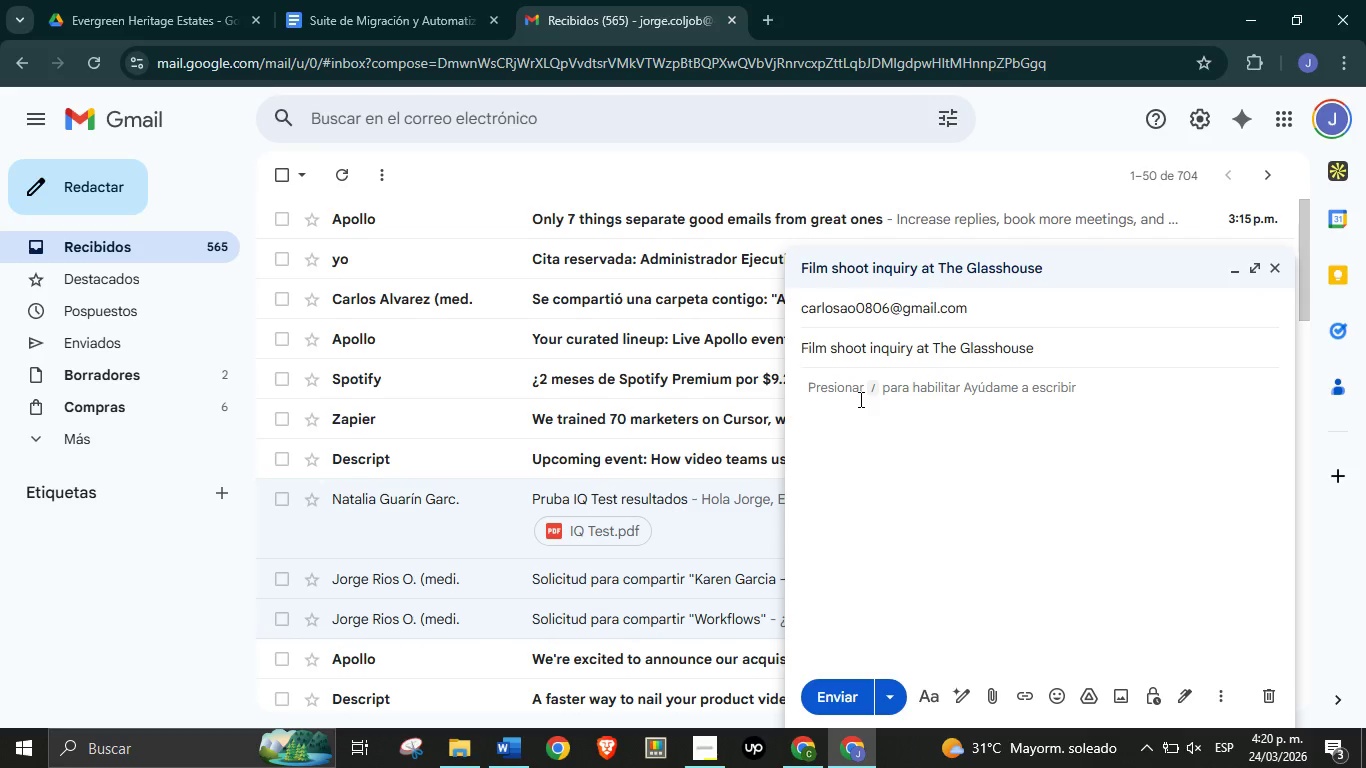 
key(Meta+V)
 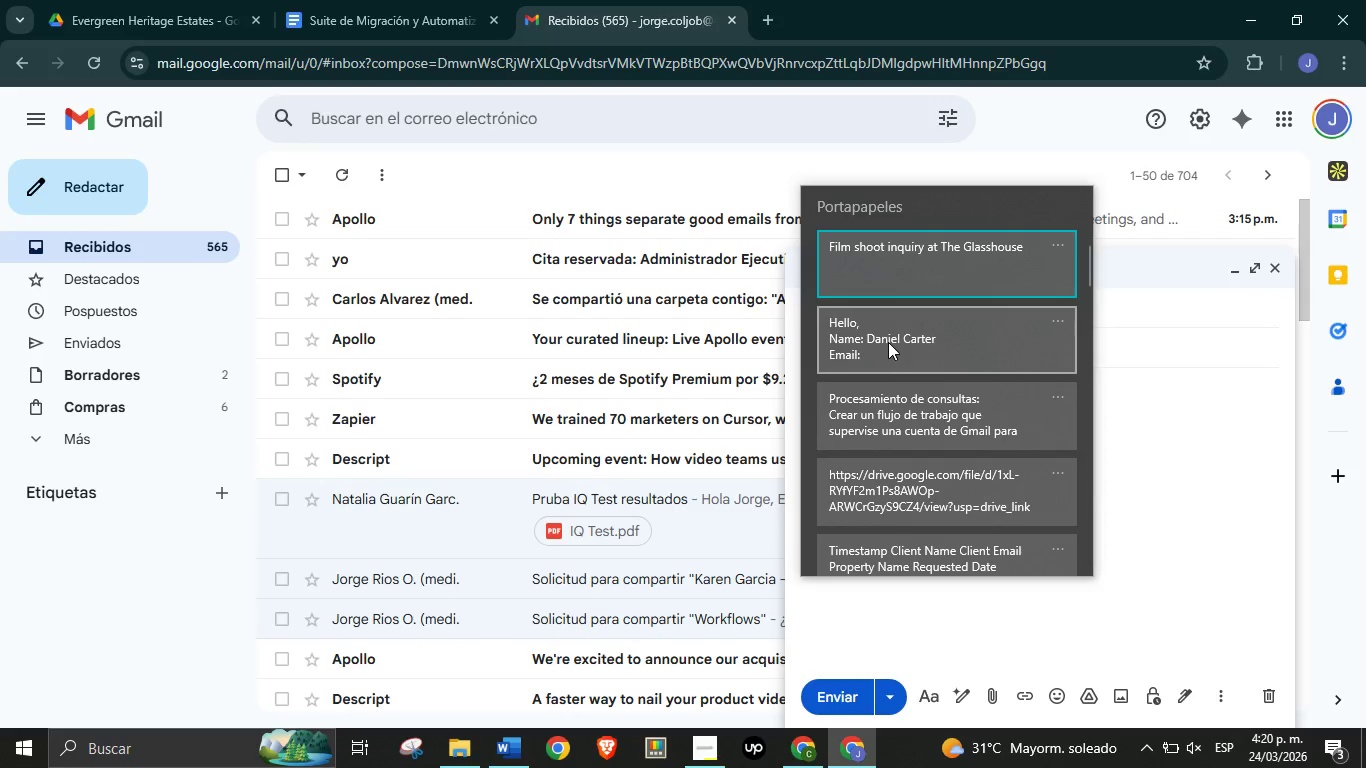 
left_click([892, 340])
 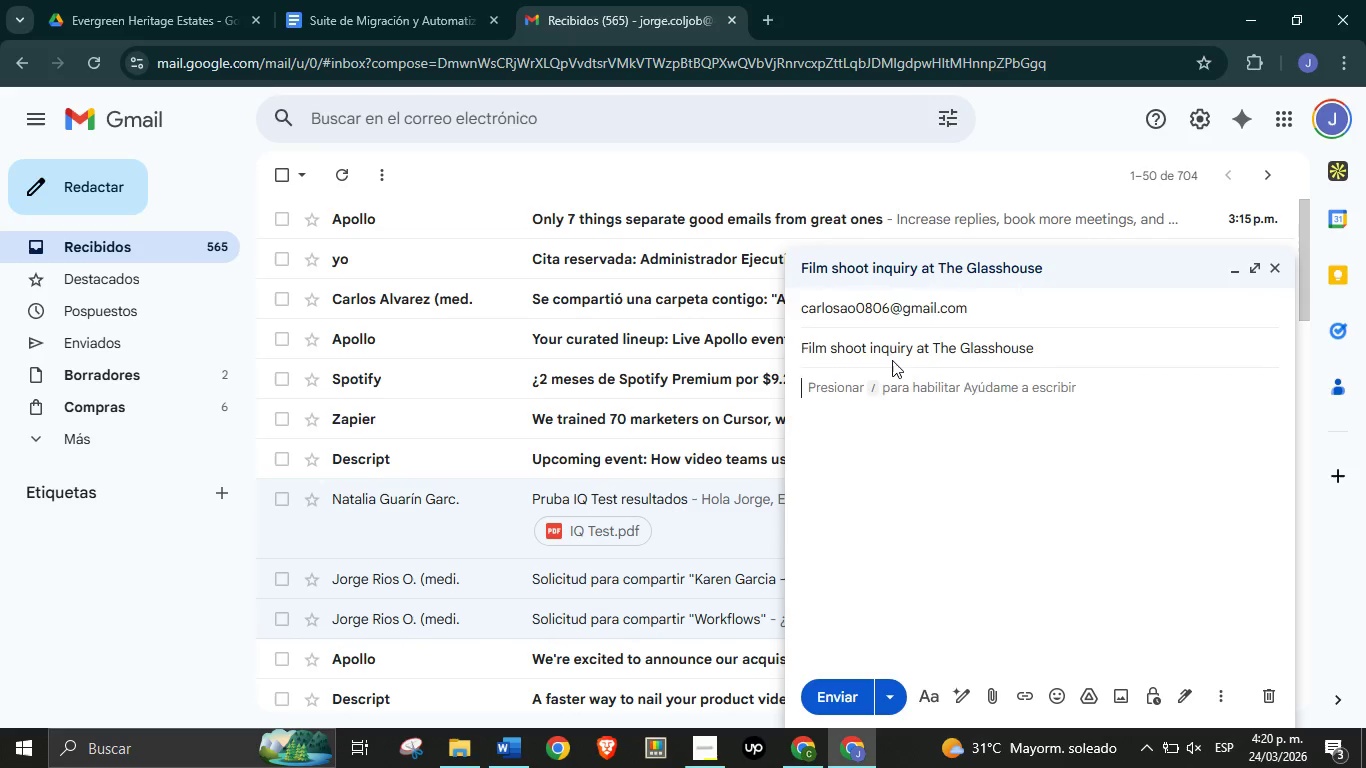 
key(Control+ControlLeft)
 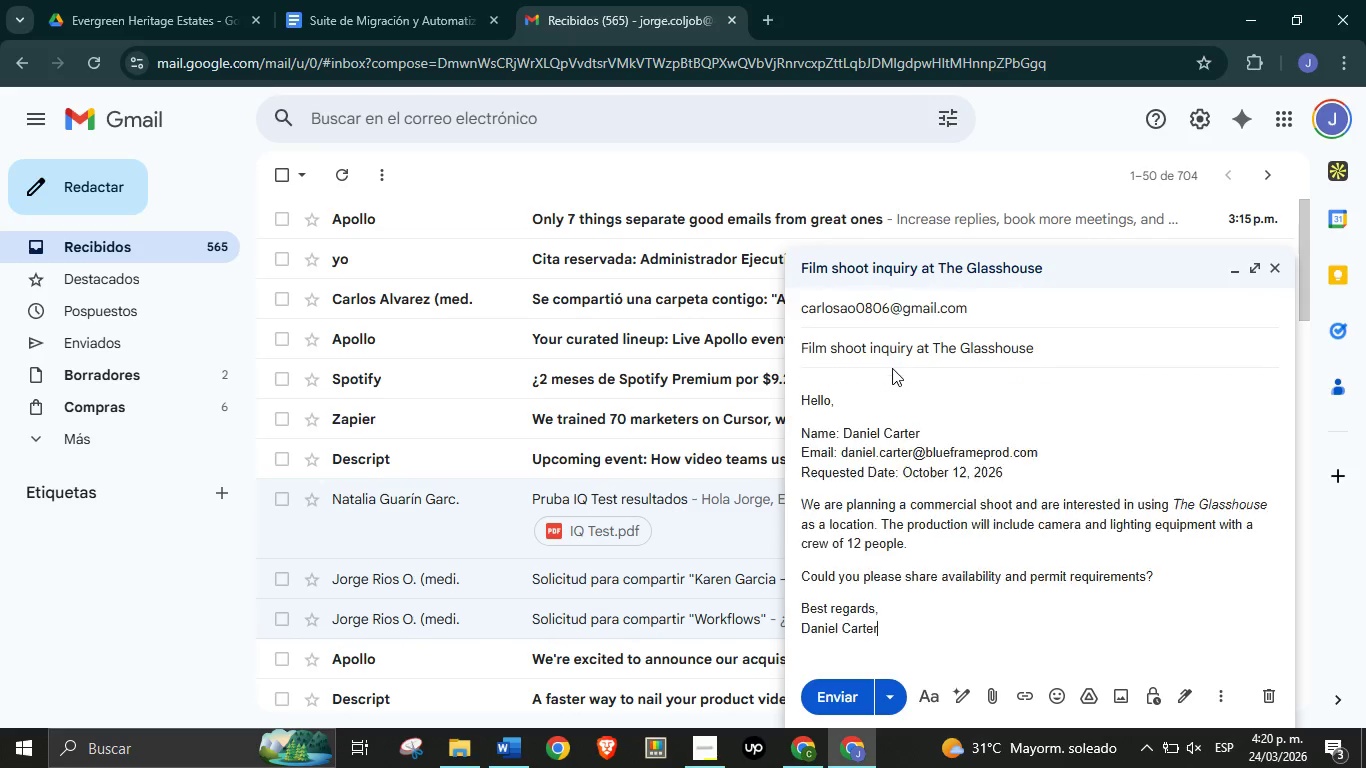 
key(Control+V)
 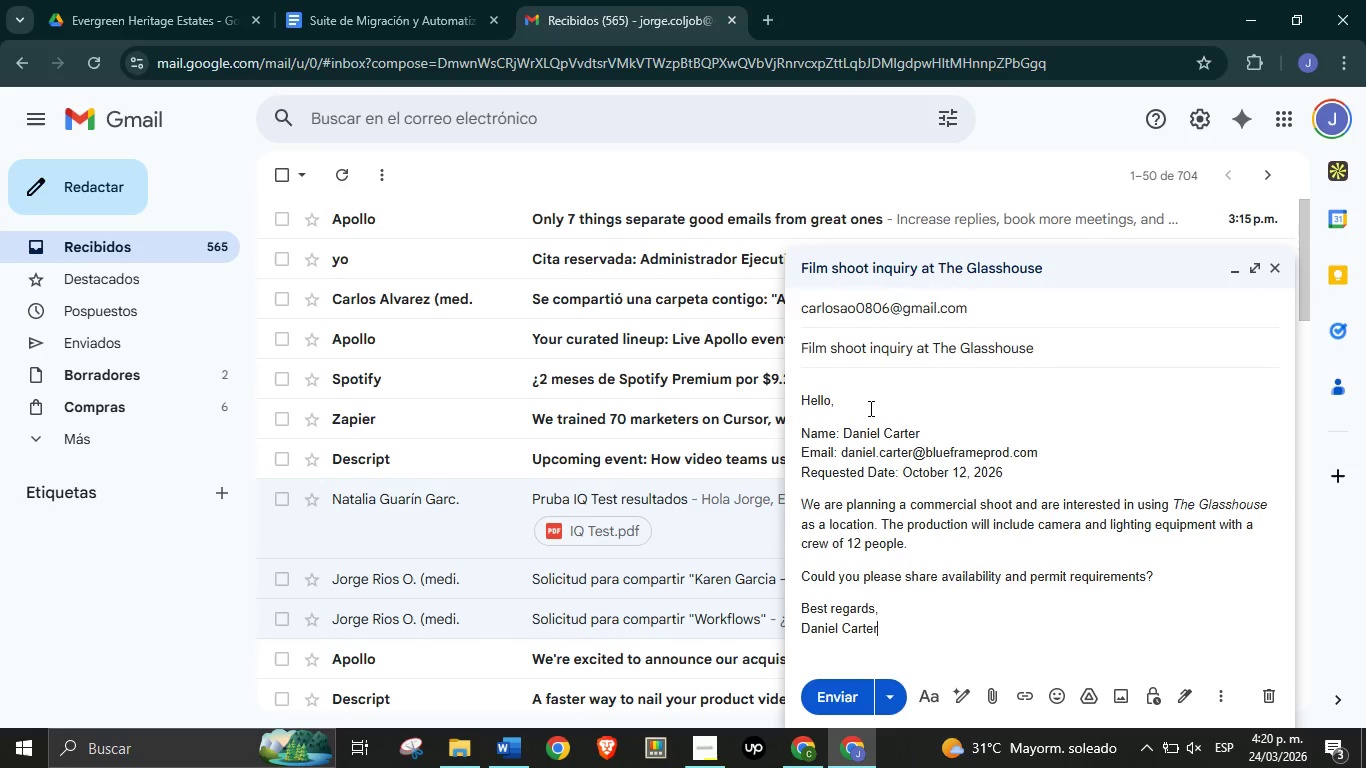 
left_click([867, 404])
 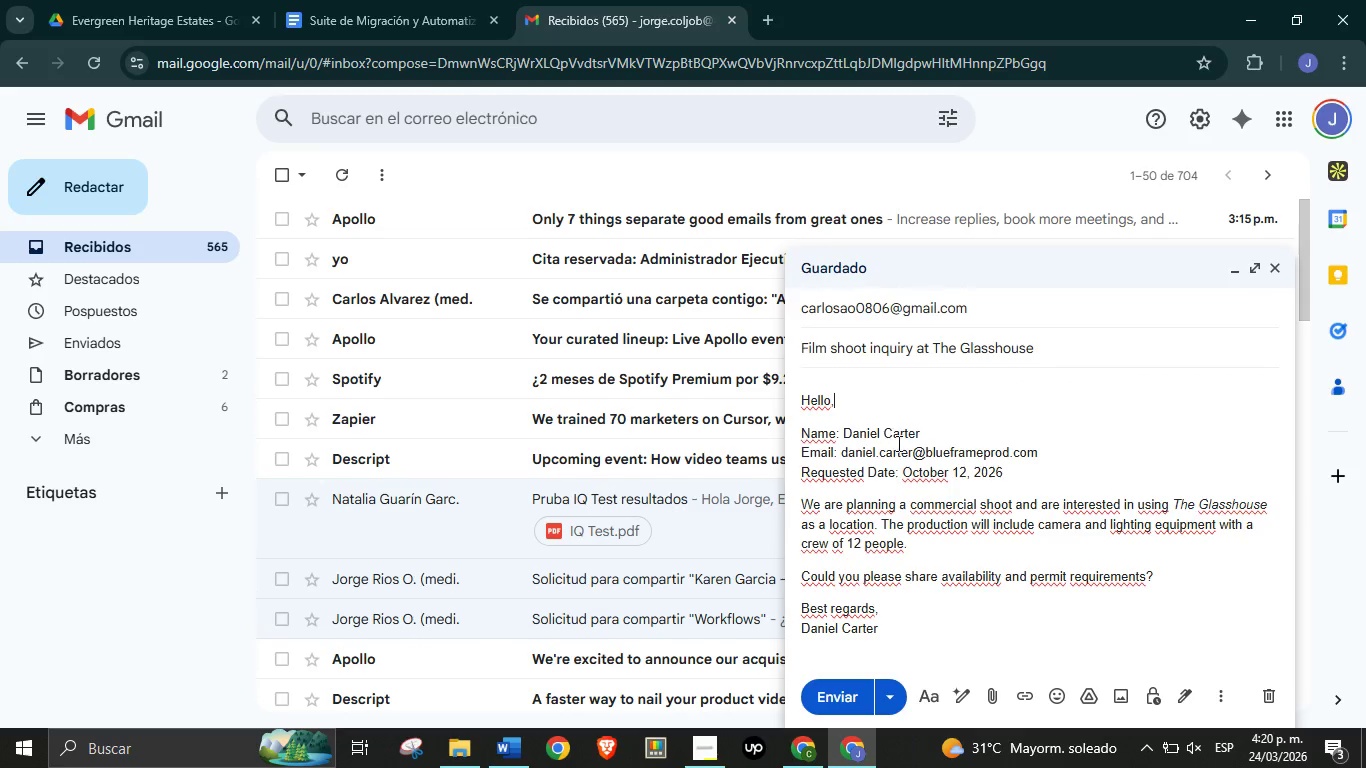 
scroll: coordinate [899, 448], scroll_direction: down, amount: 1.0
 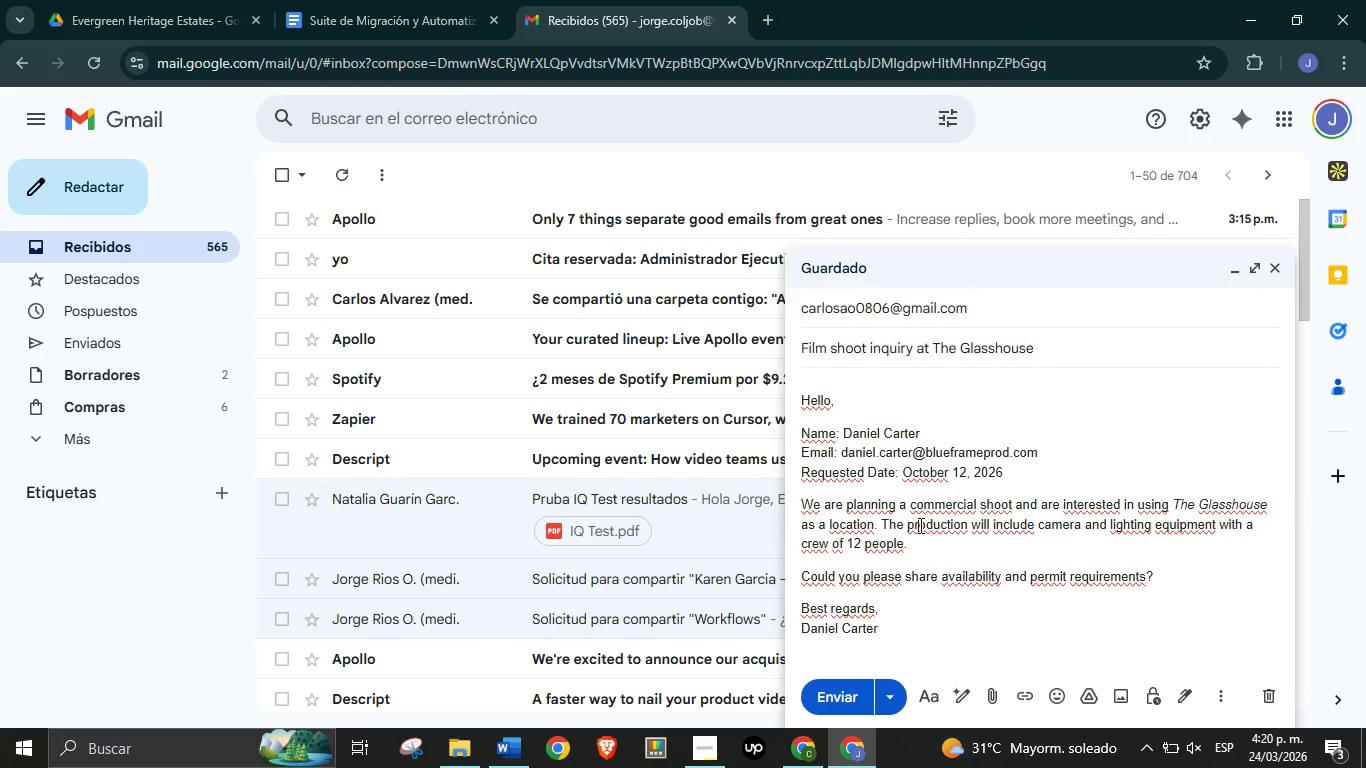 
left_click([919, 525])
 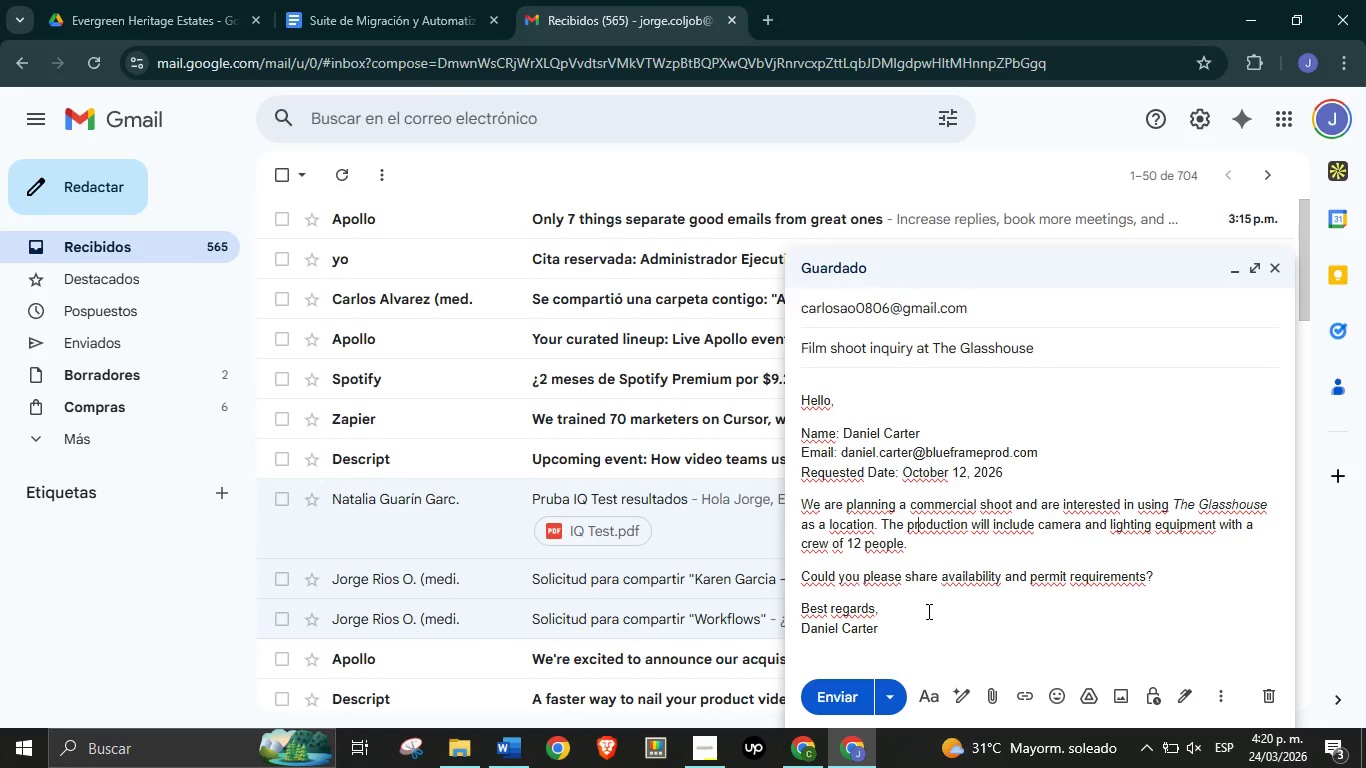 
left_click([927, 611])
 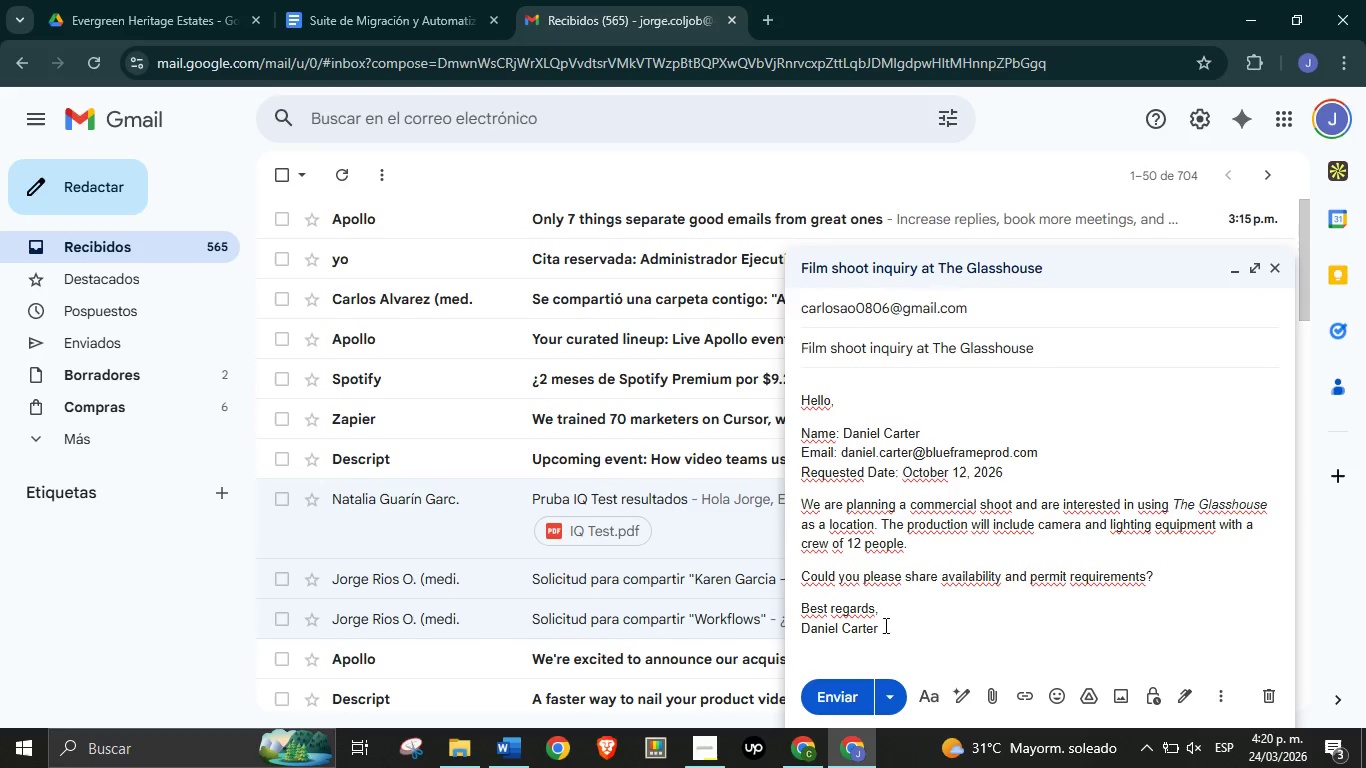 
left_click([846, 696])
 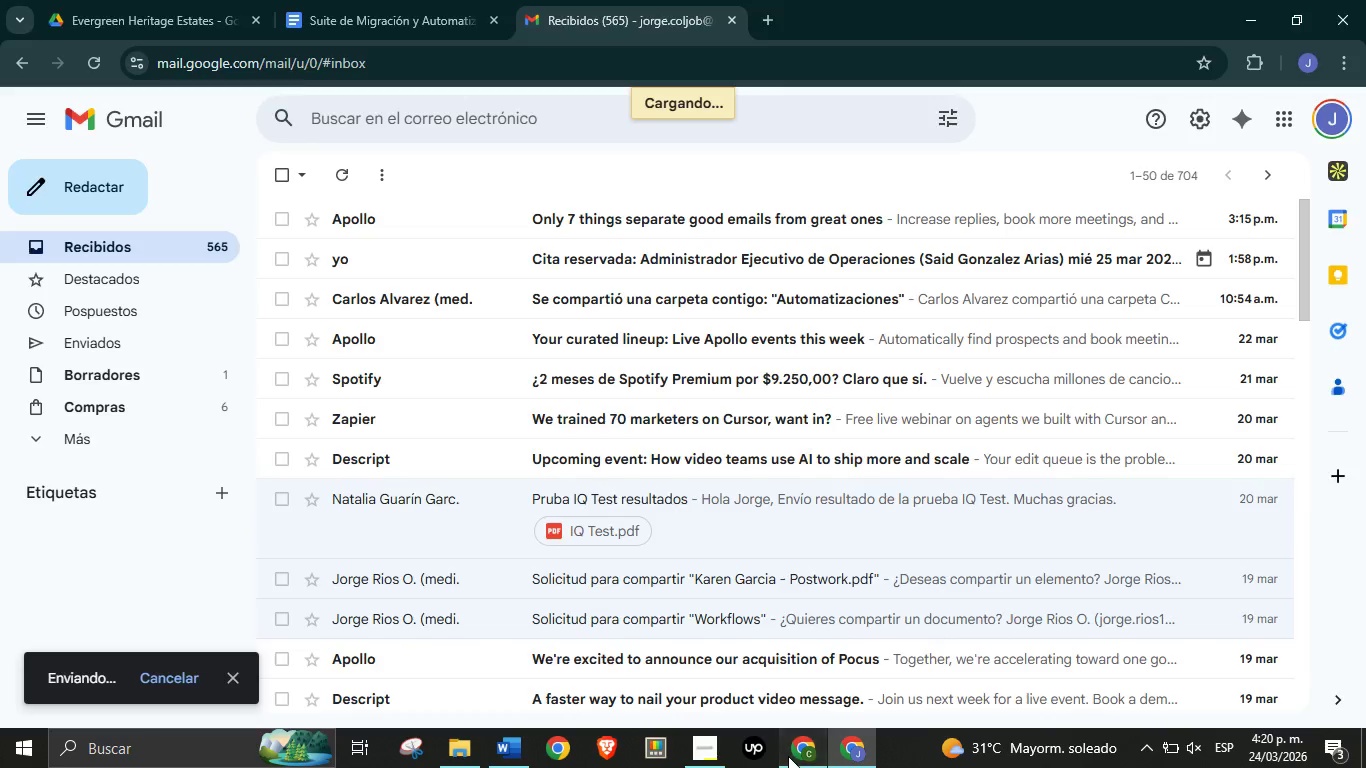 
left_click([788, 756])
 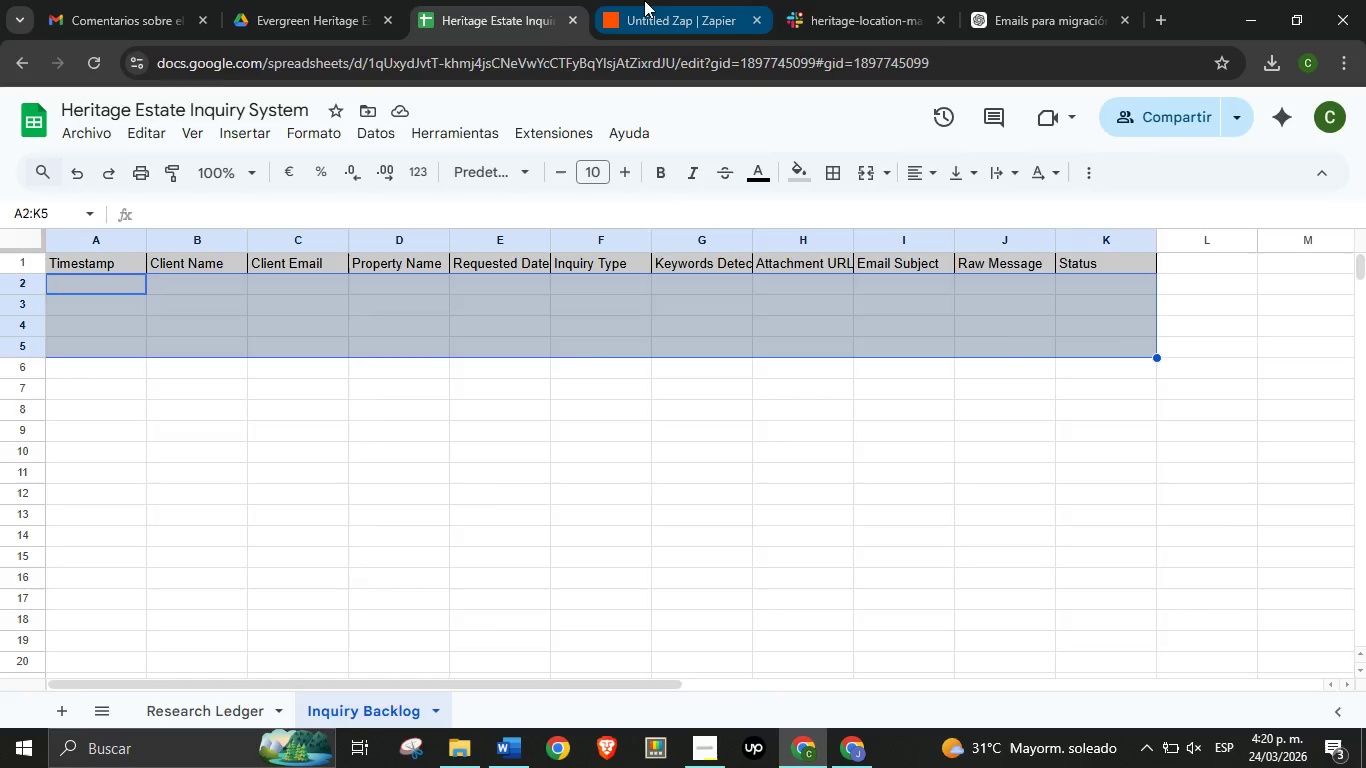 
double_click([644, 0])
 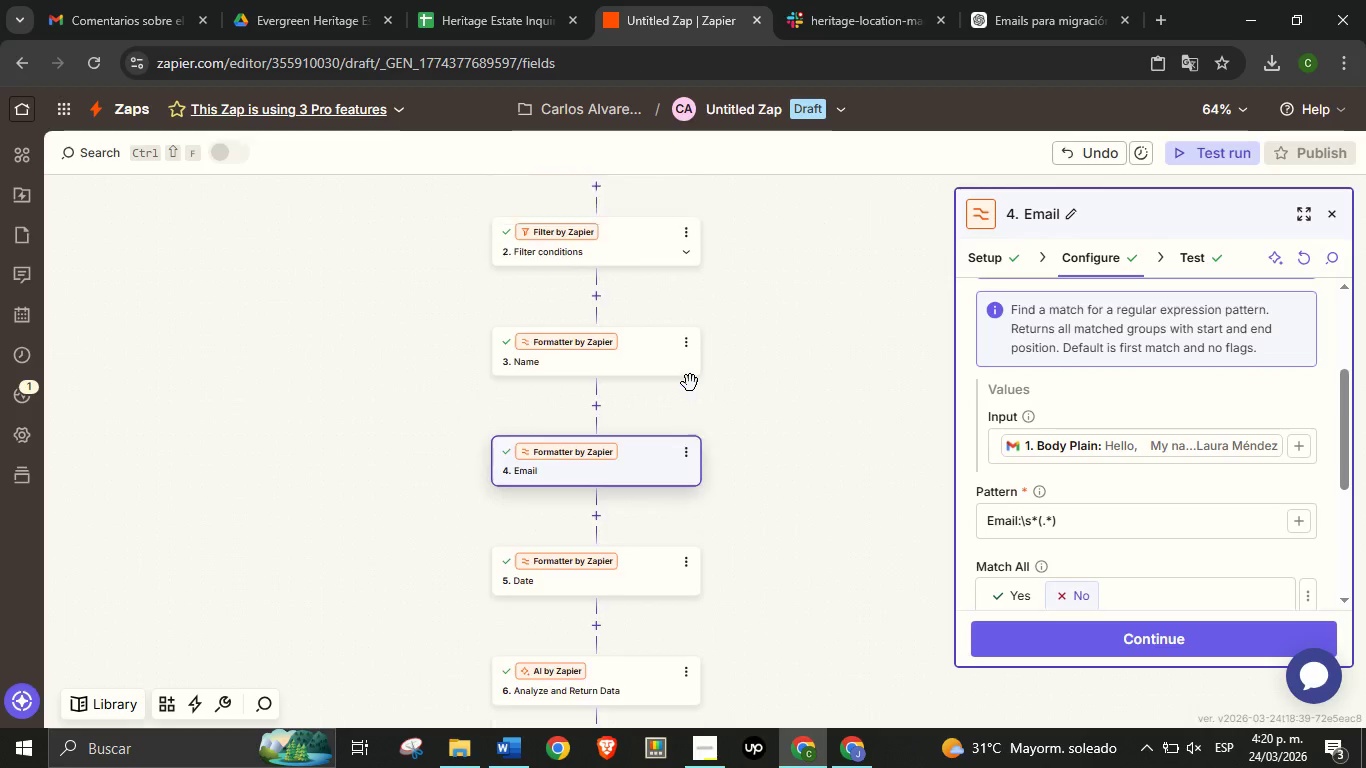 
scroll: coordinate [690, 383], scroll_direction: up, amount: 5.0